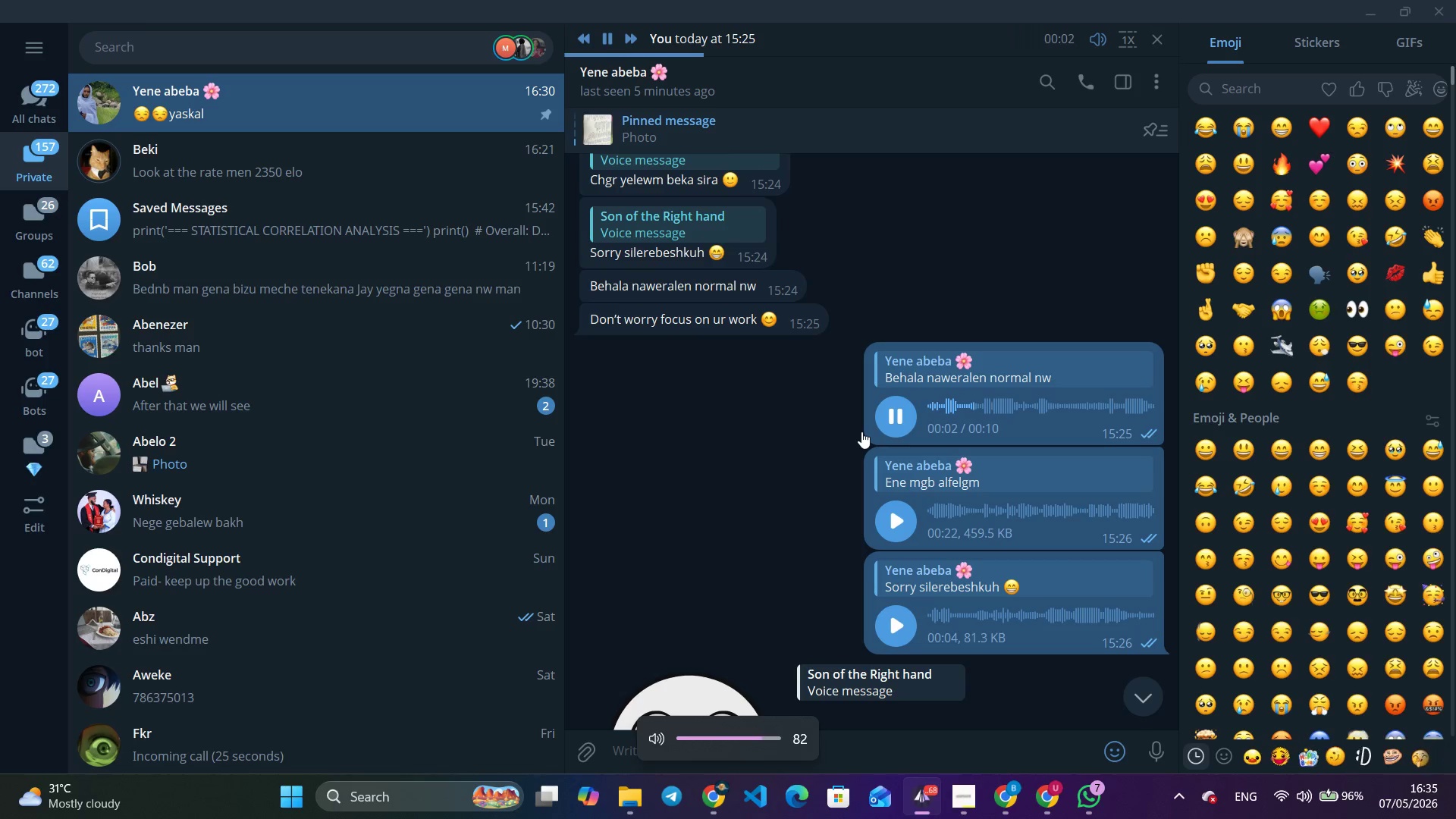 
key(VolumeUp)
 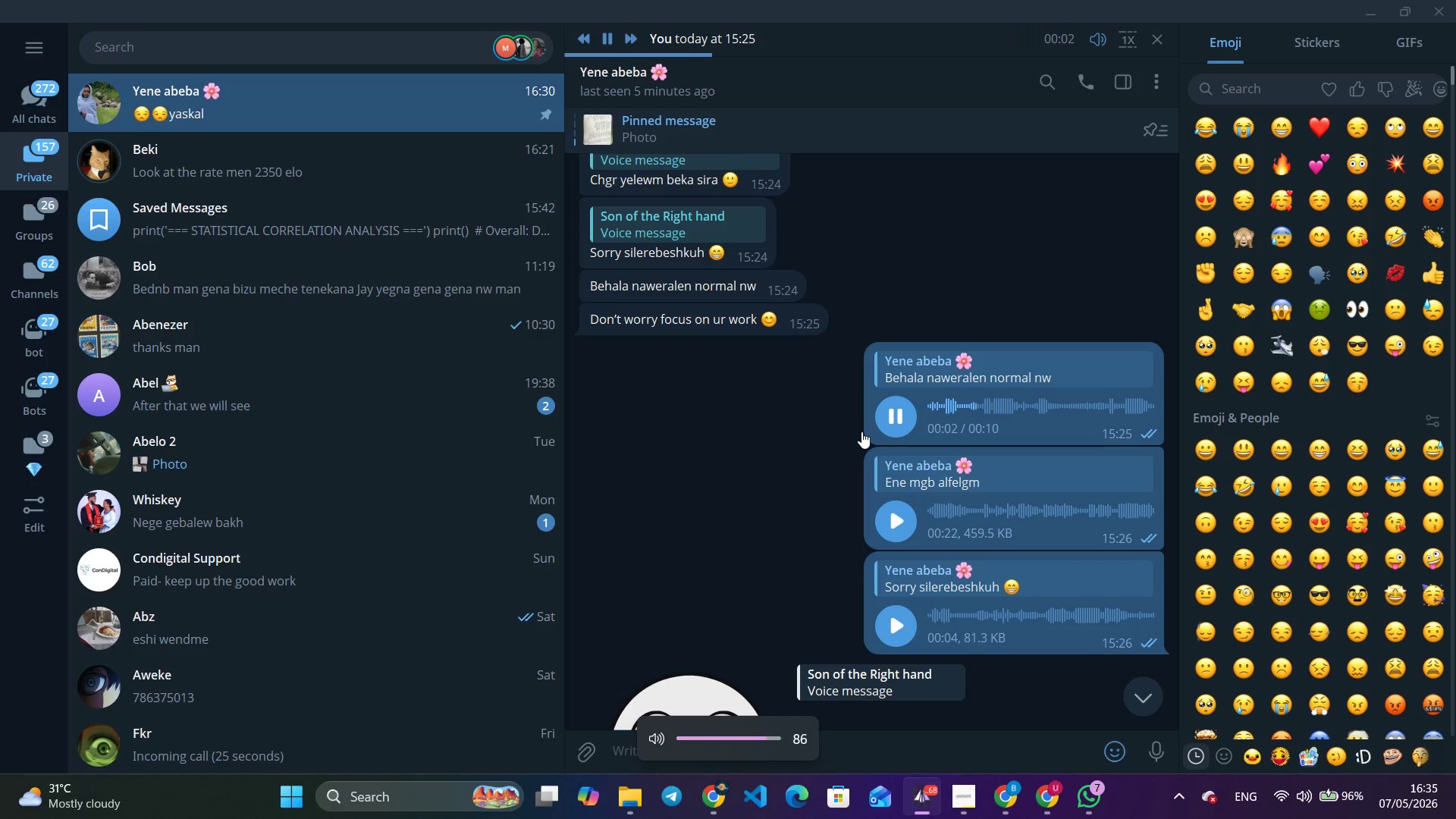 
key(VolumeUp)
 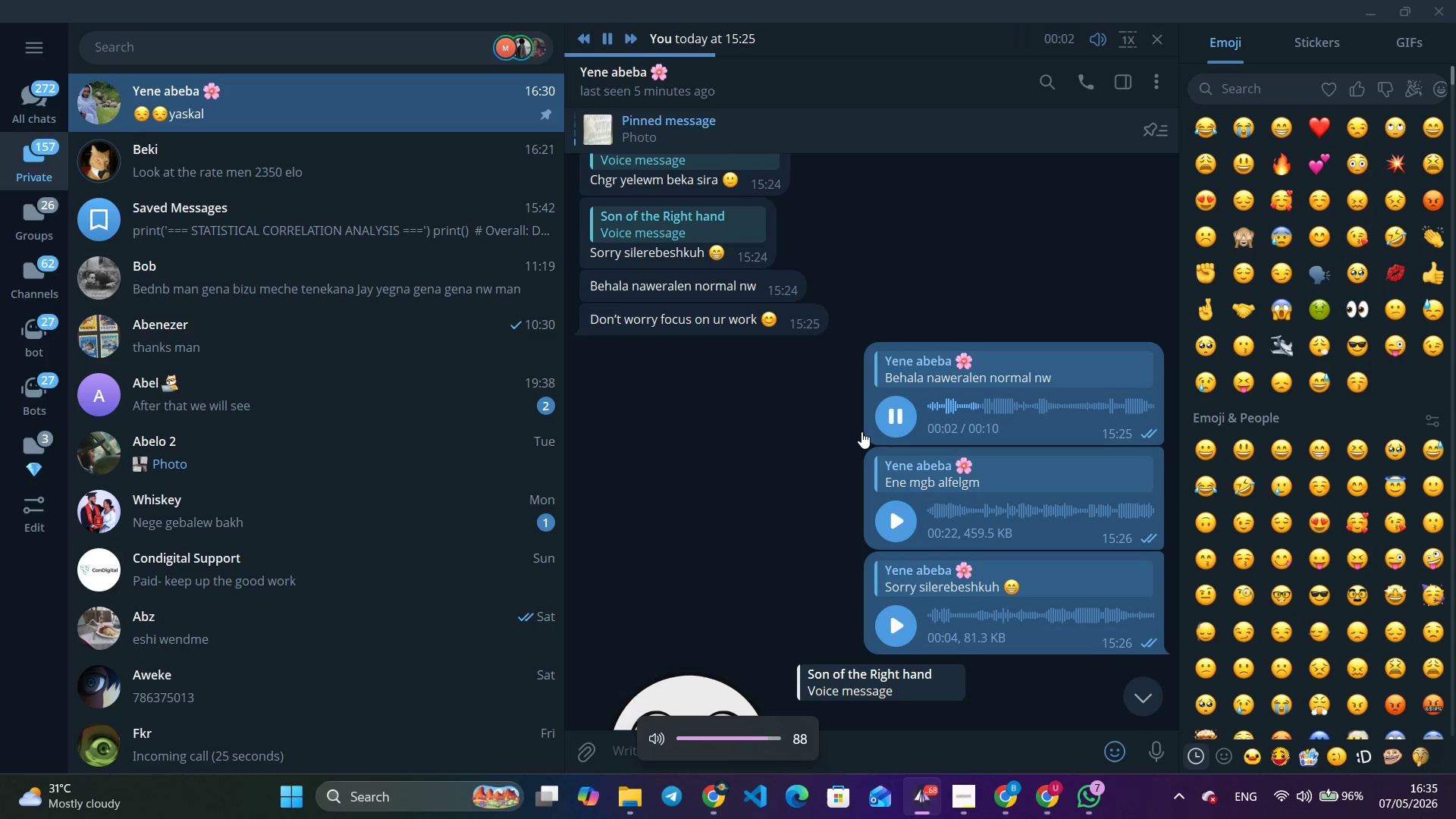 
key(VolumeUp)
 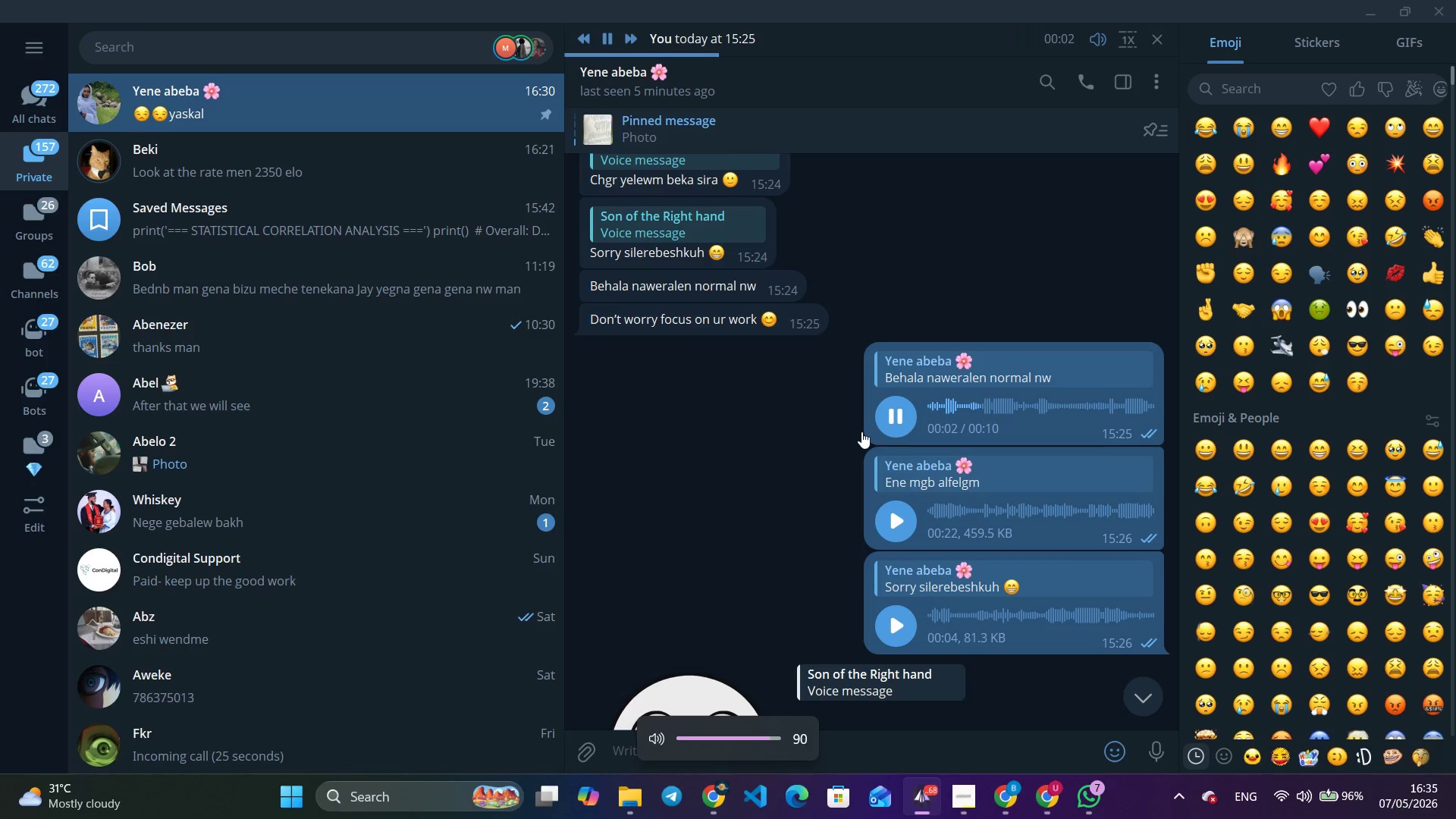 
key(VolumeUp)
 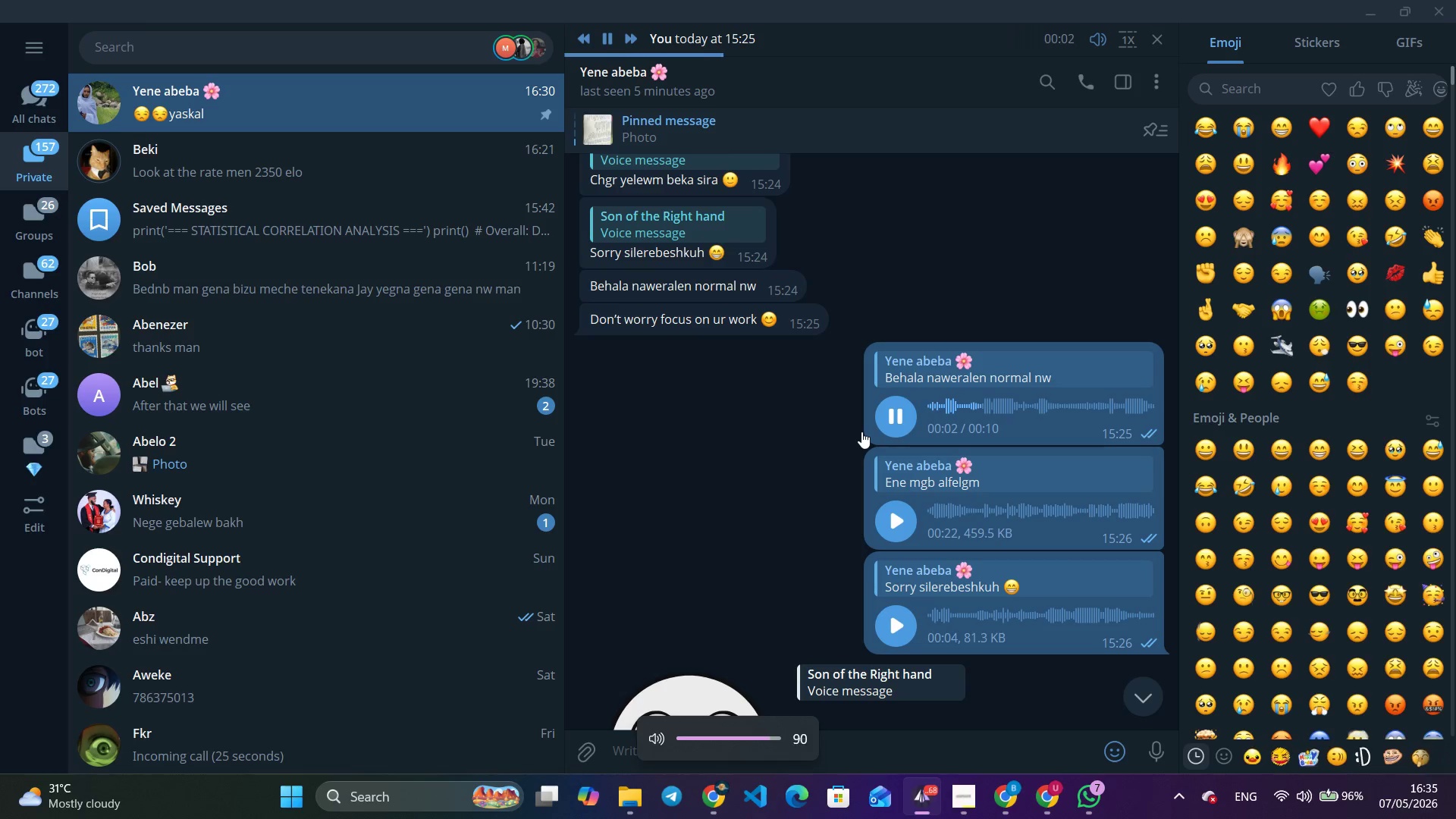 
key(VolumeUp)
 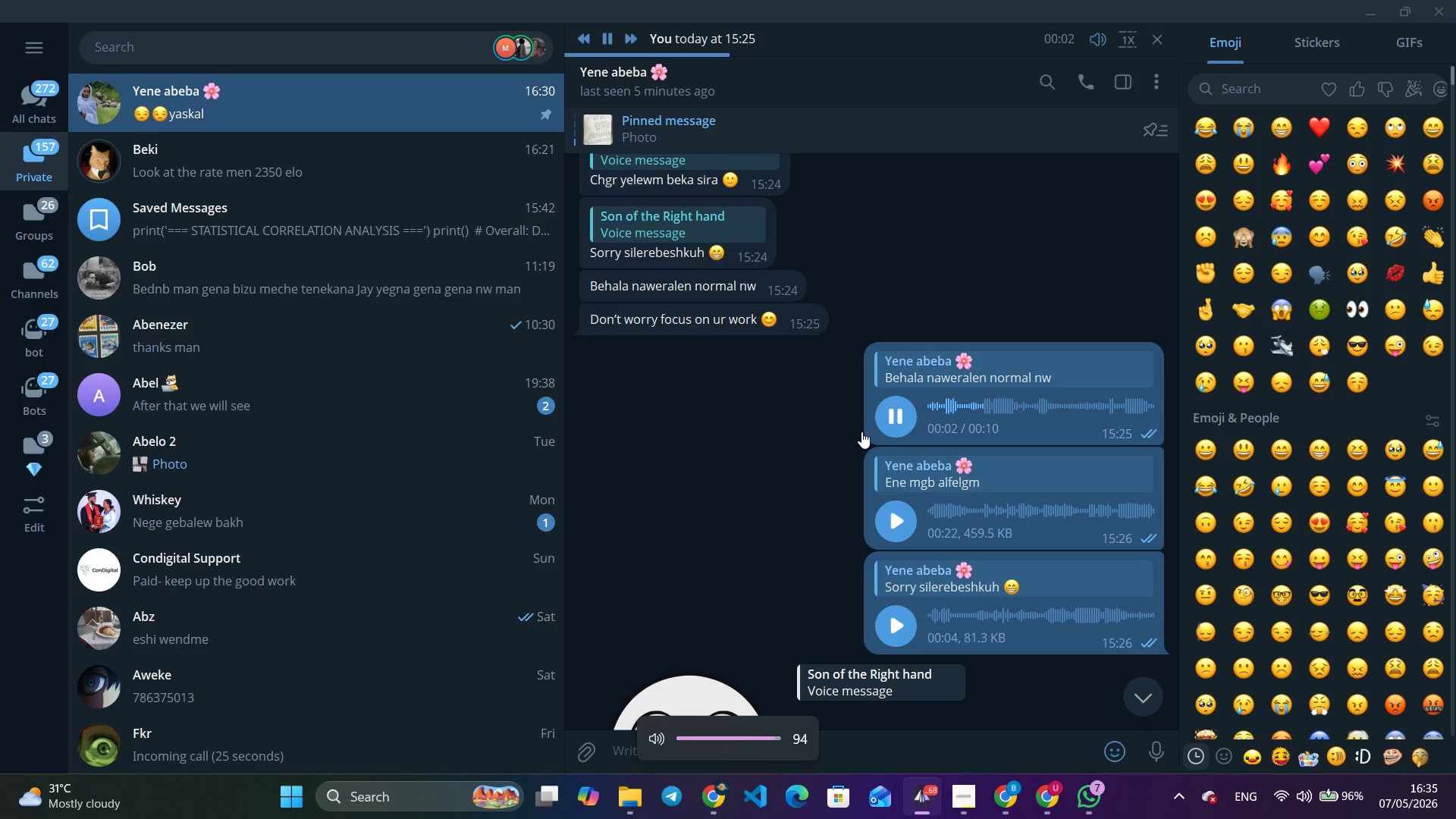 
key(VolumeUp)
 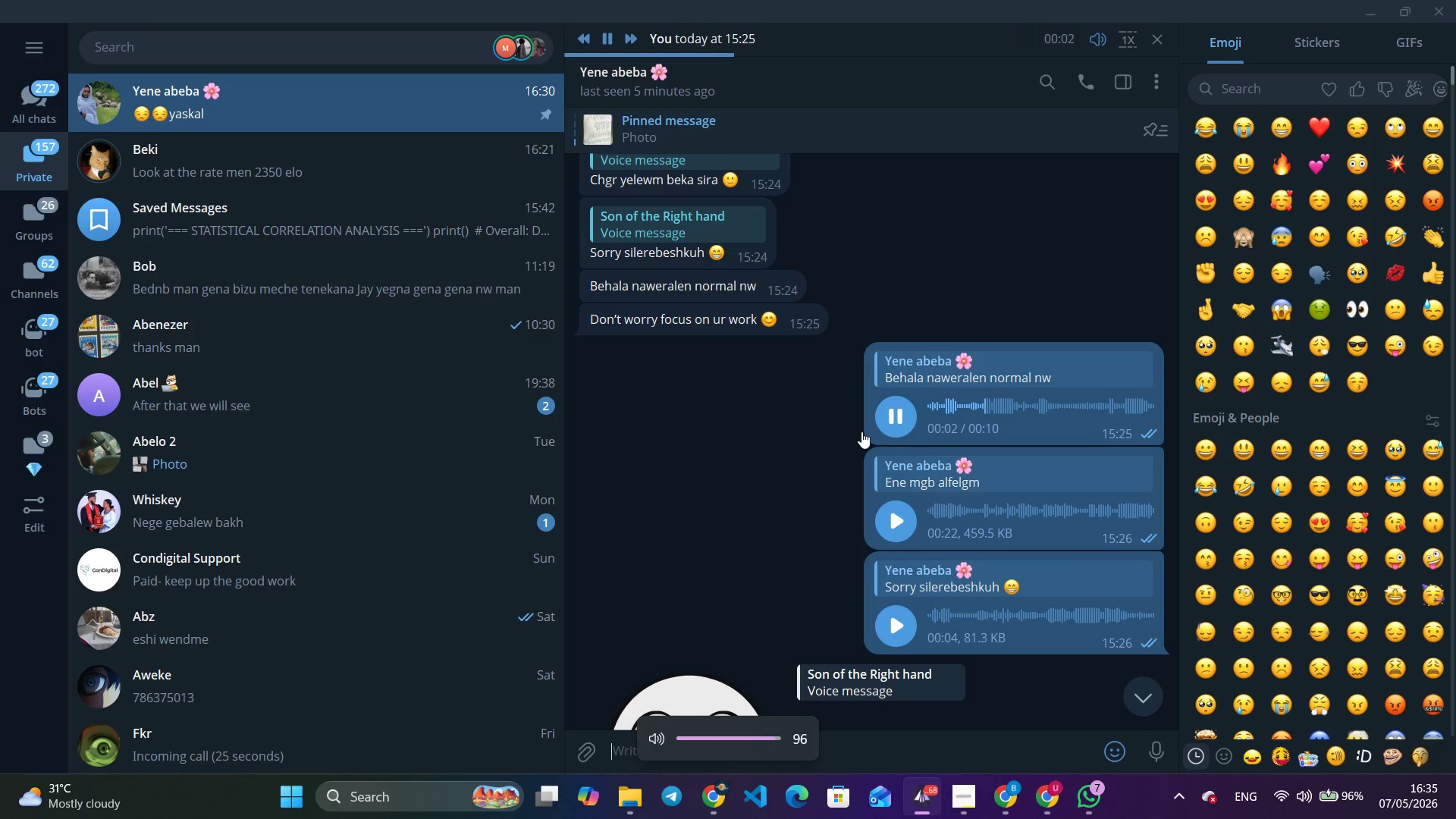 
key(VolumeUp)
 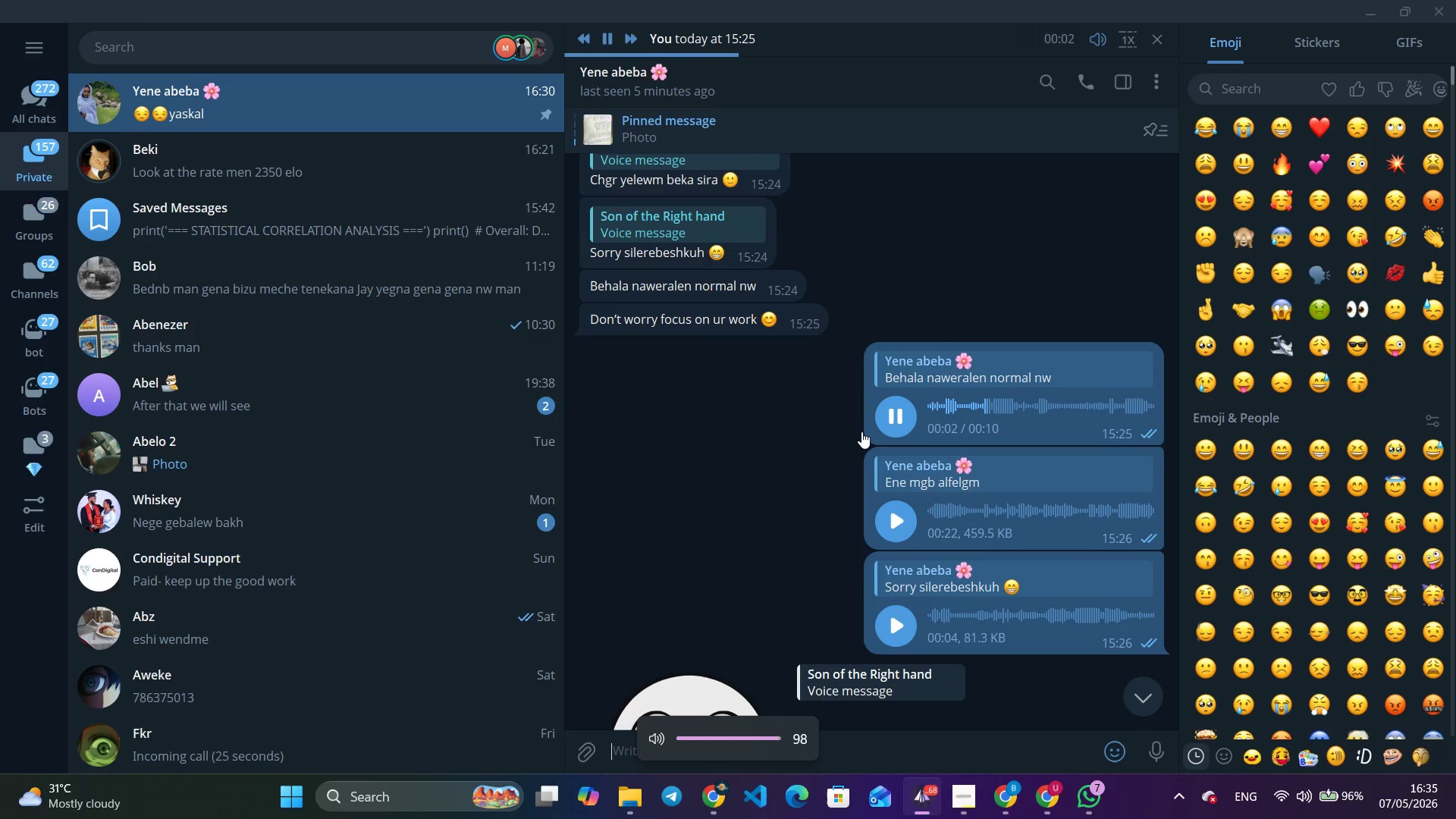 
key(VolumeUp)
 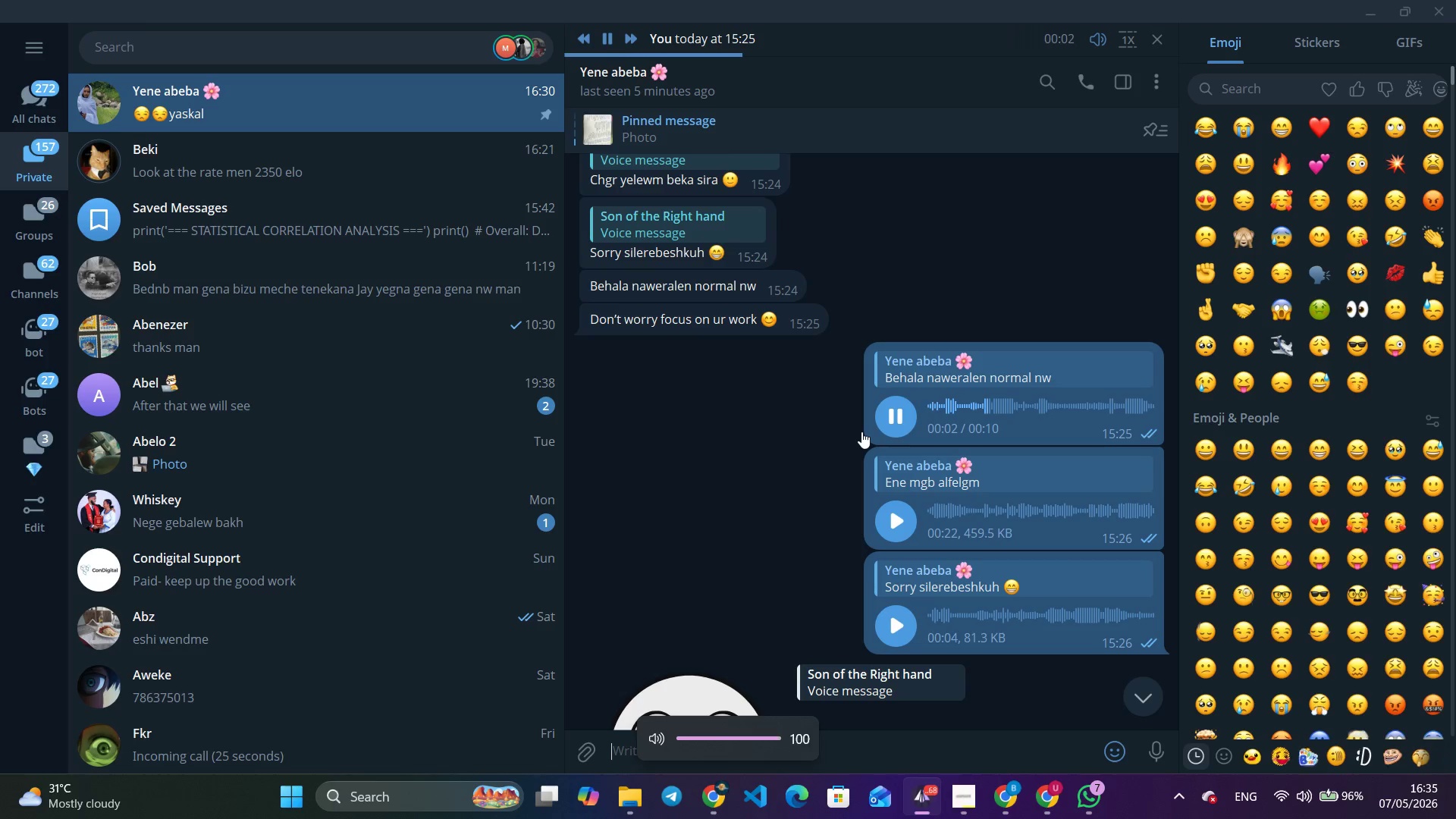 
key(VolumeUp)
 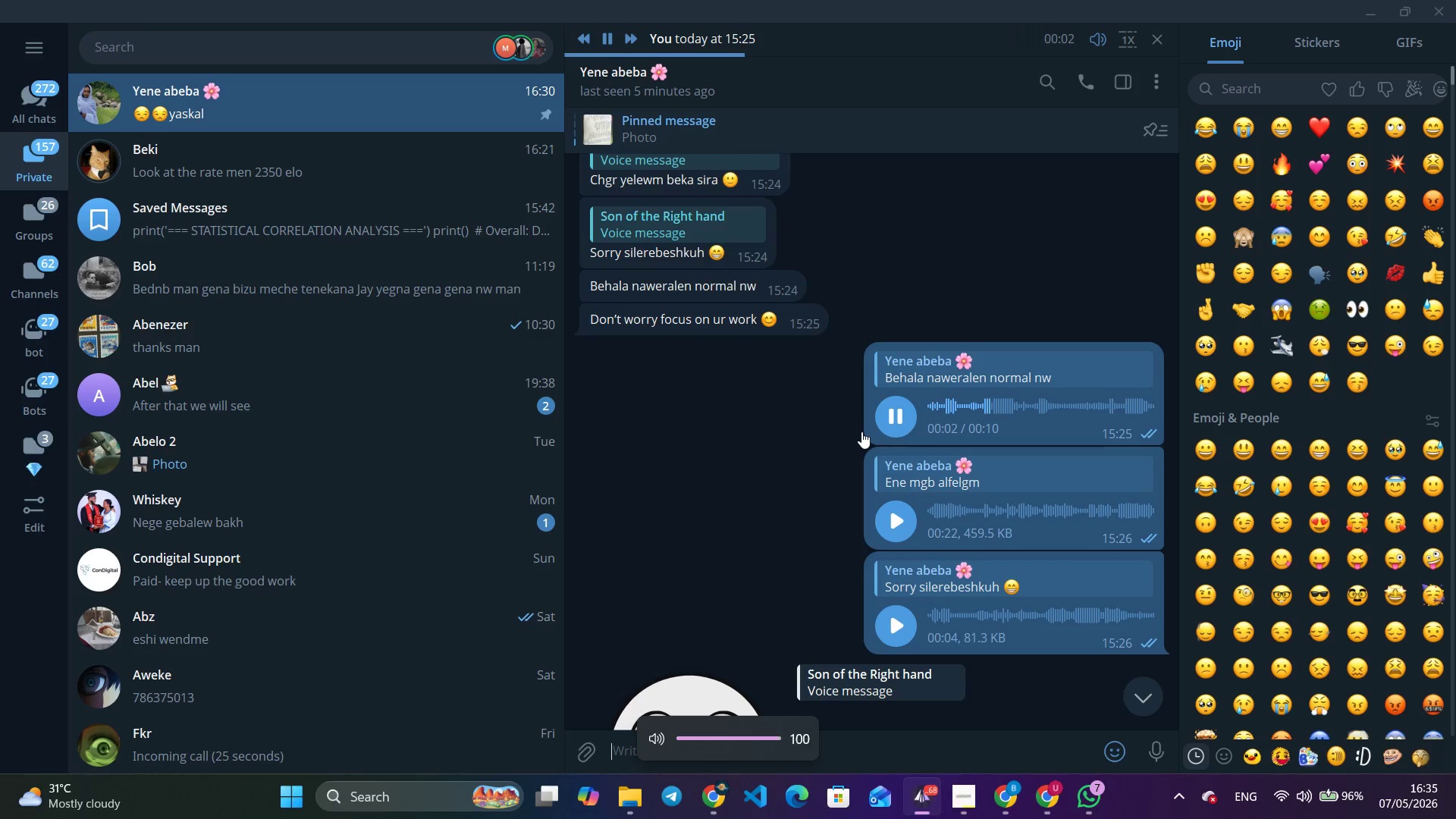 
key(VolumeUp)
 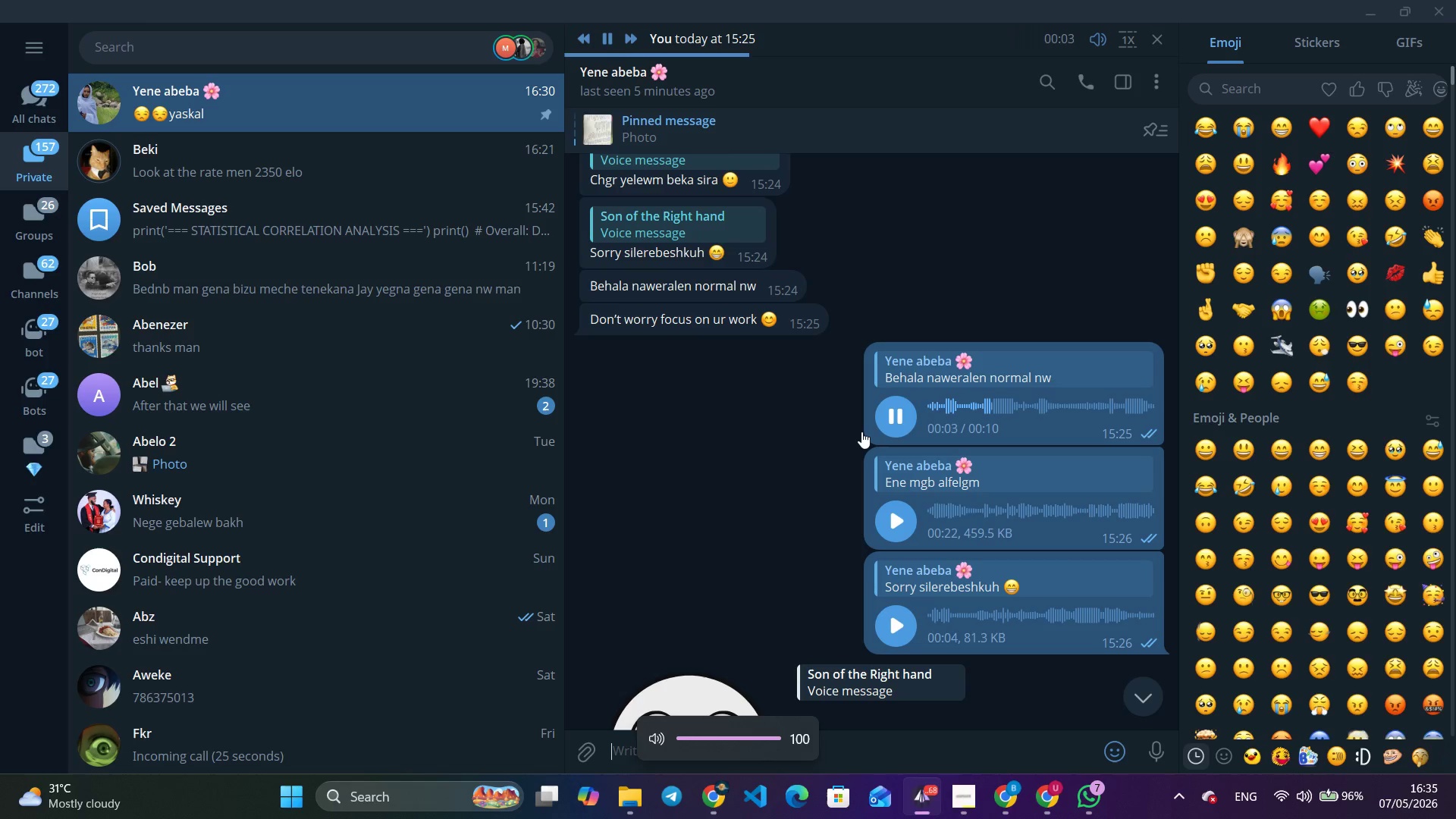 
key(VolumeUp)
 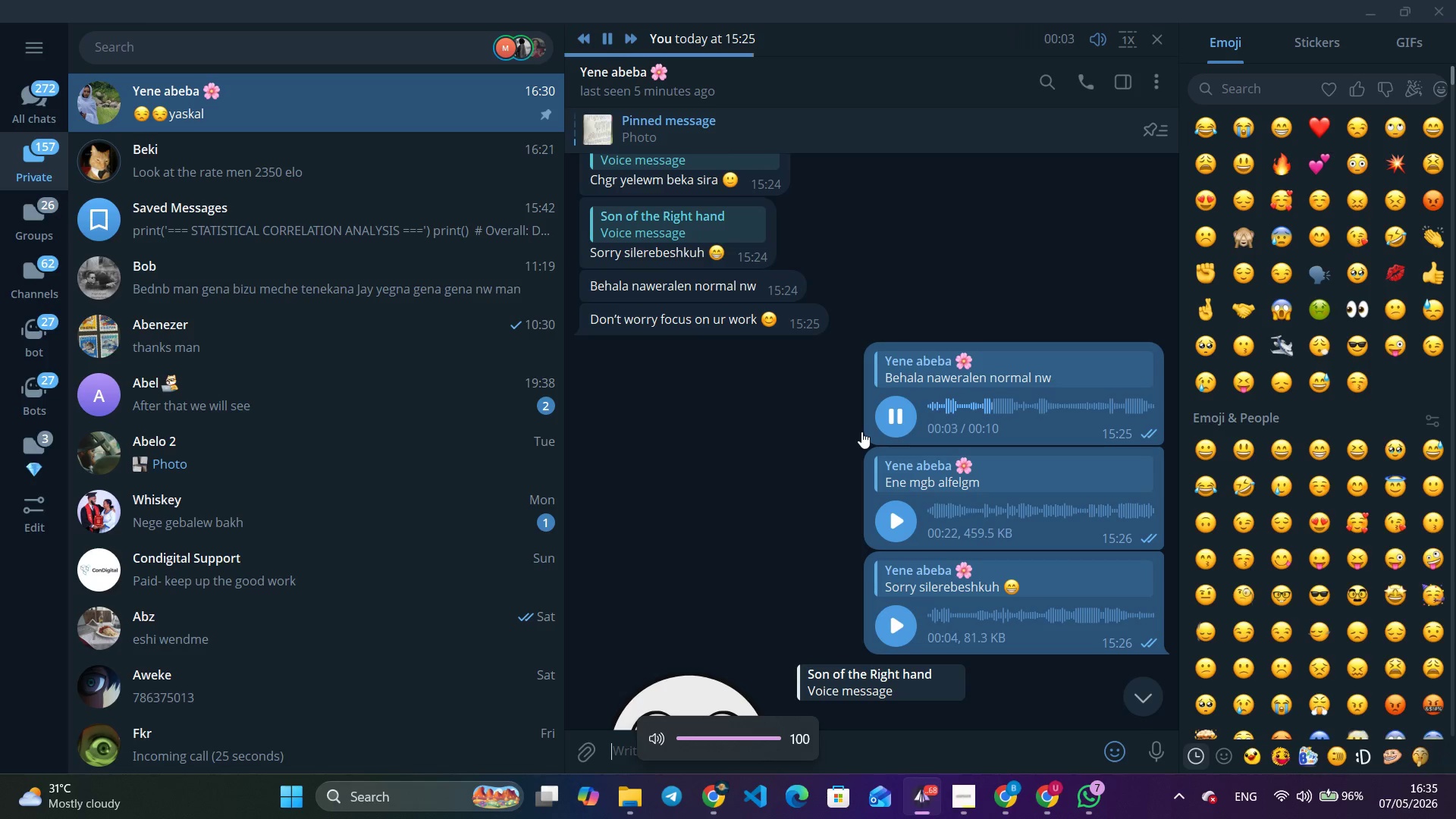 
key(VolumeUp)
 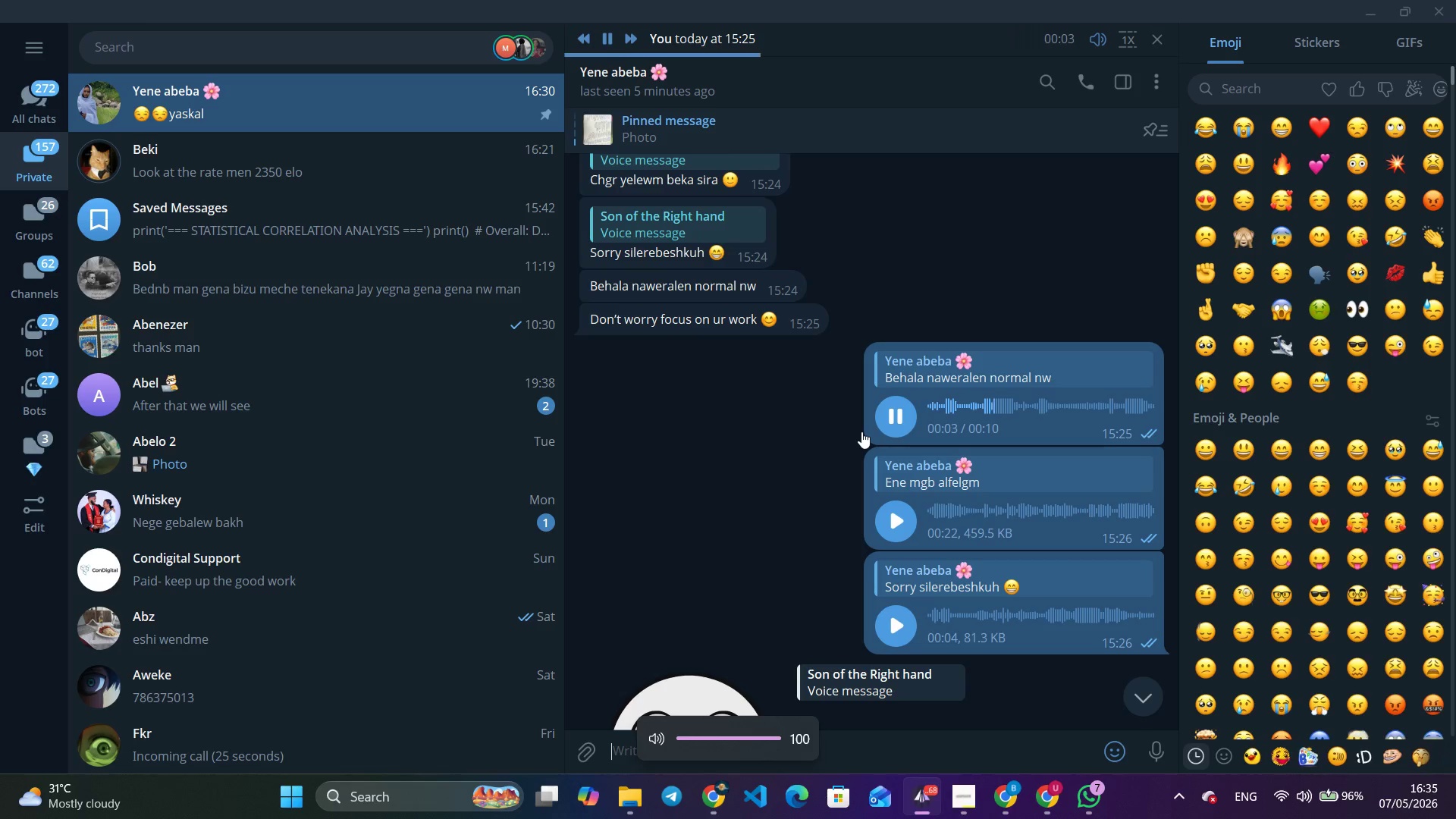 
key(VolumeUp)
 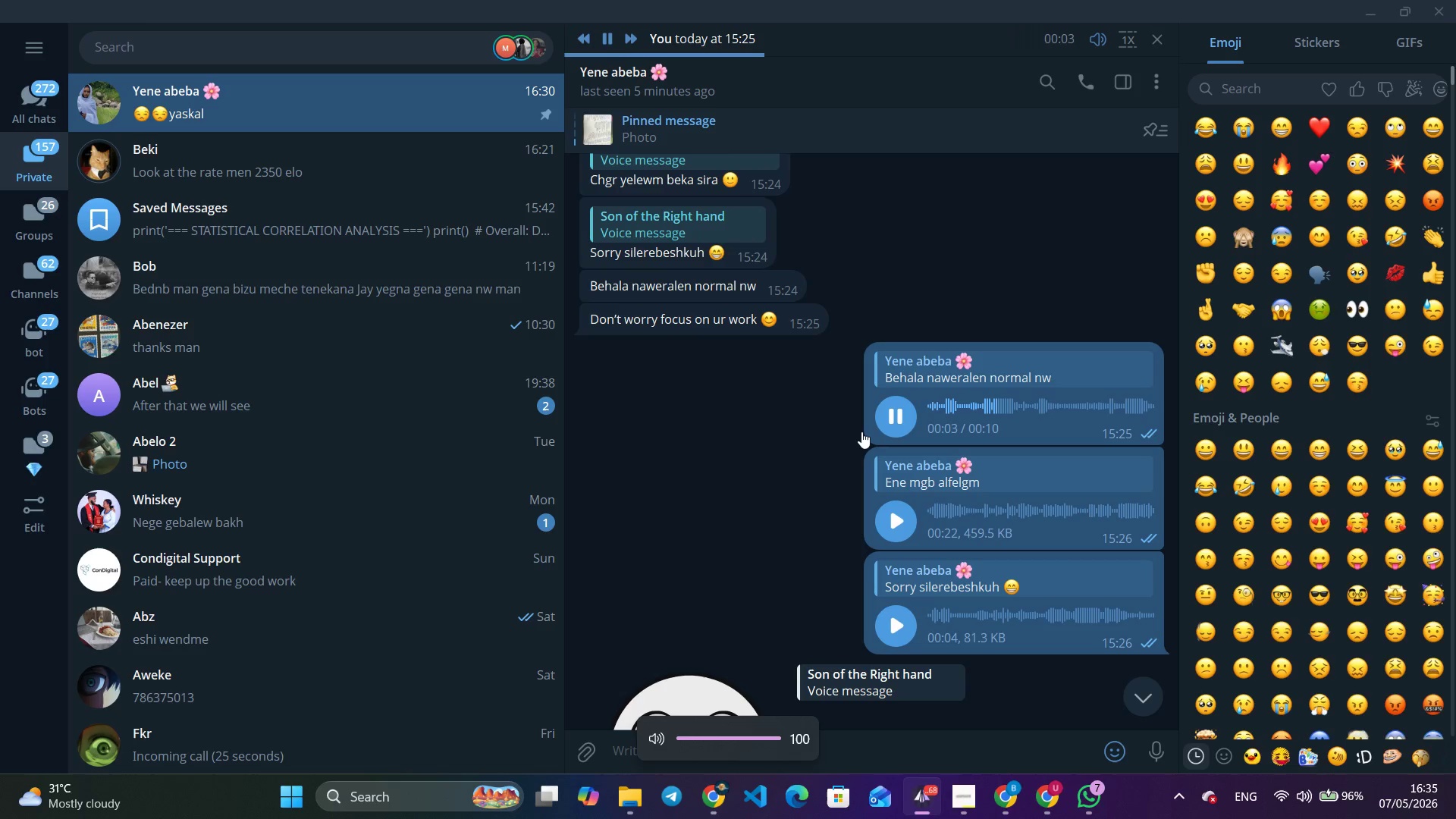 
key(VolumeUp)
 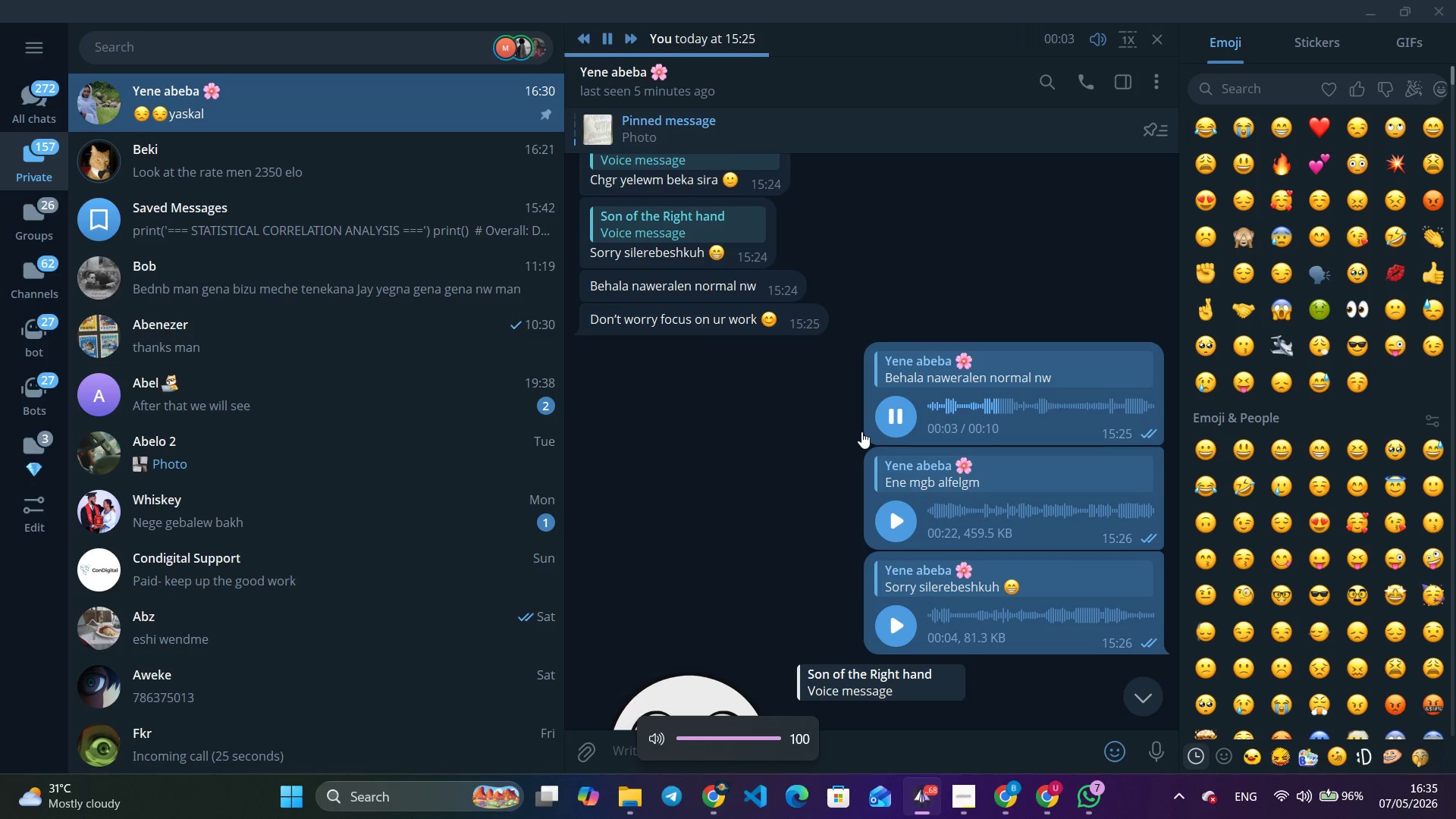 
key(VolumeUp)
 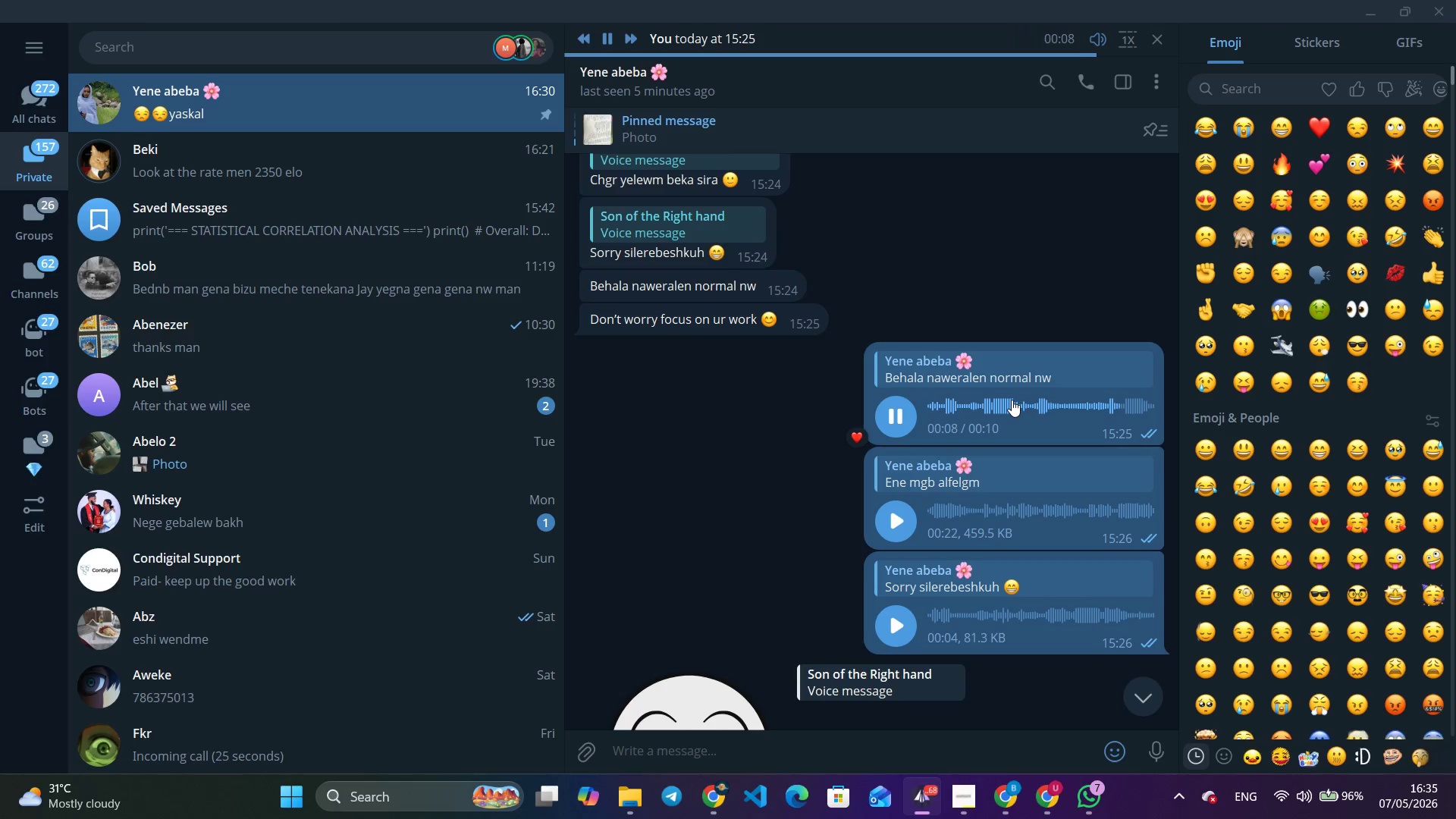 
wait(7.25)
 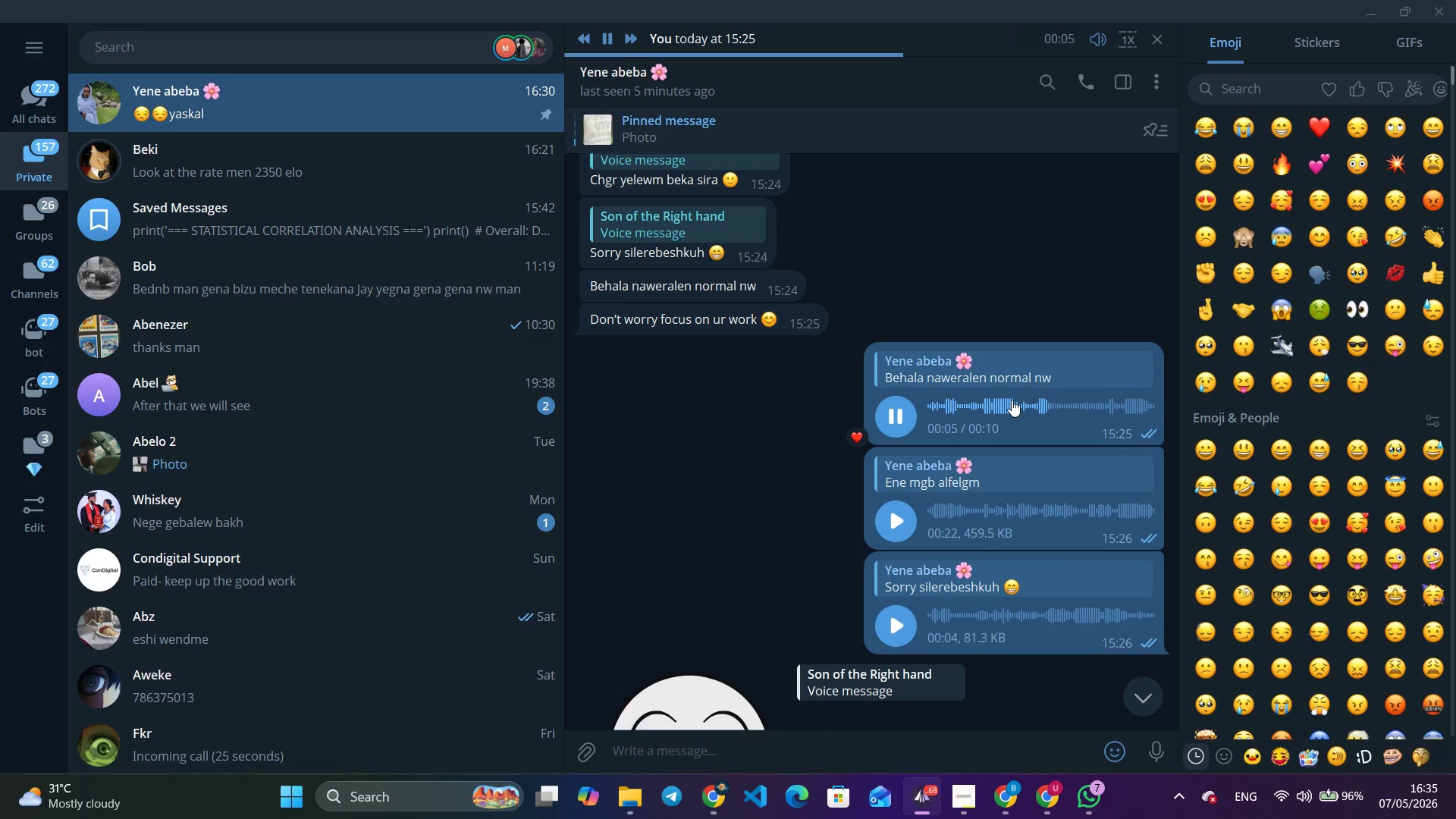 
left_click([1012, 400])
 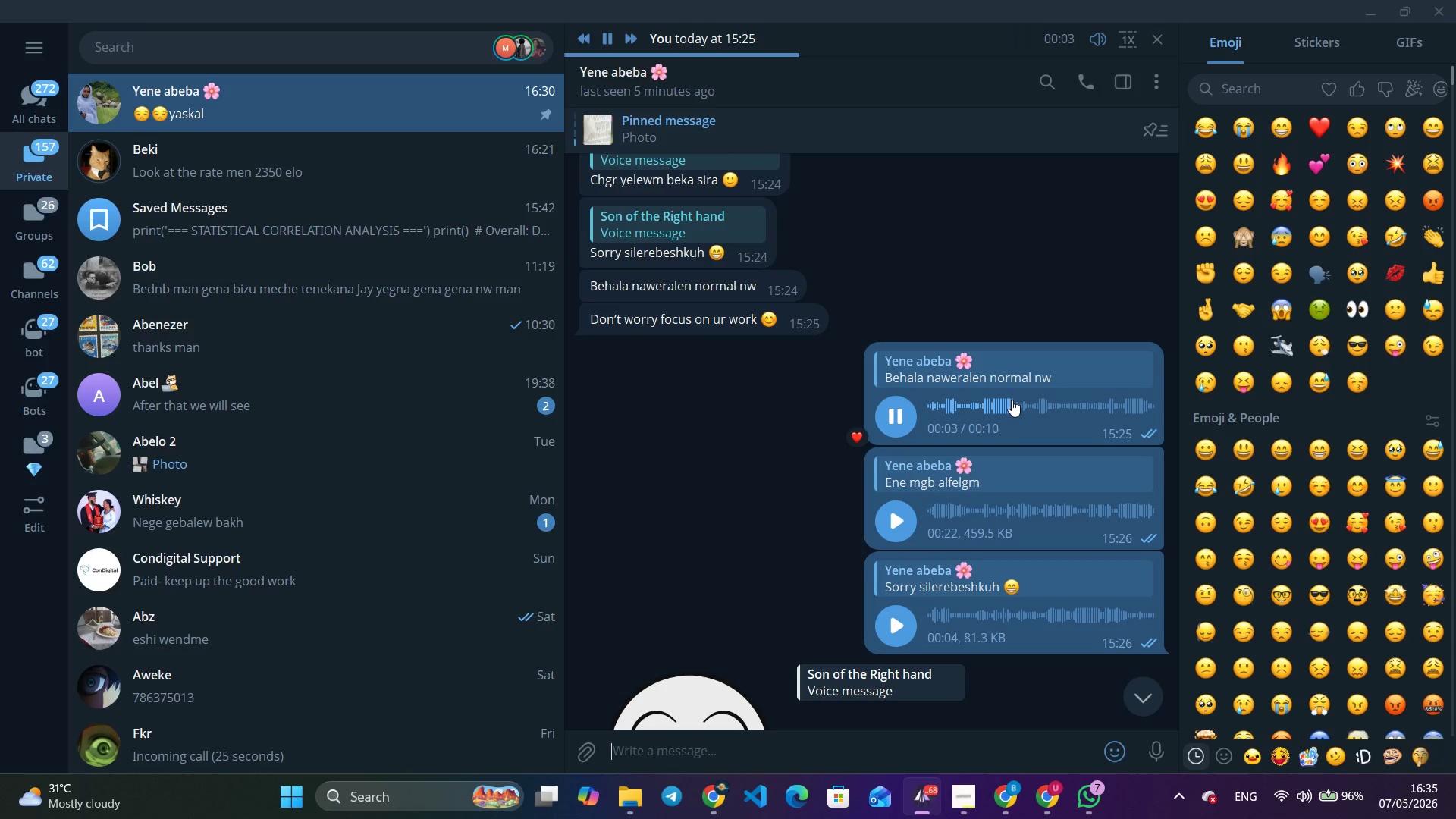 
wait(5.34)
 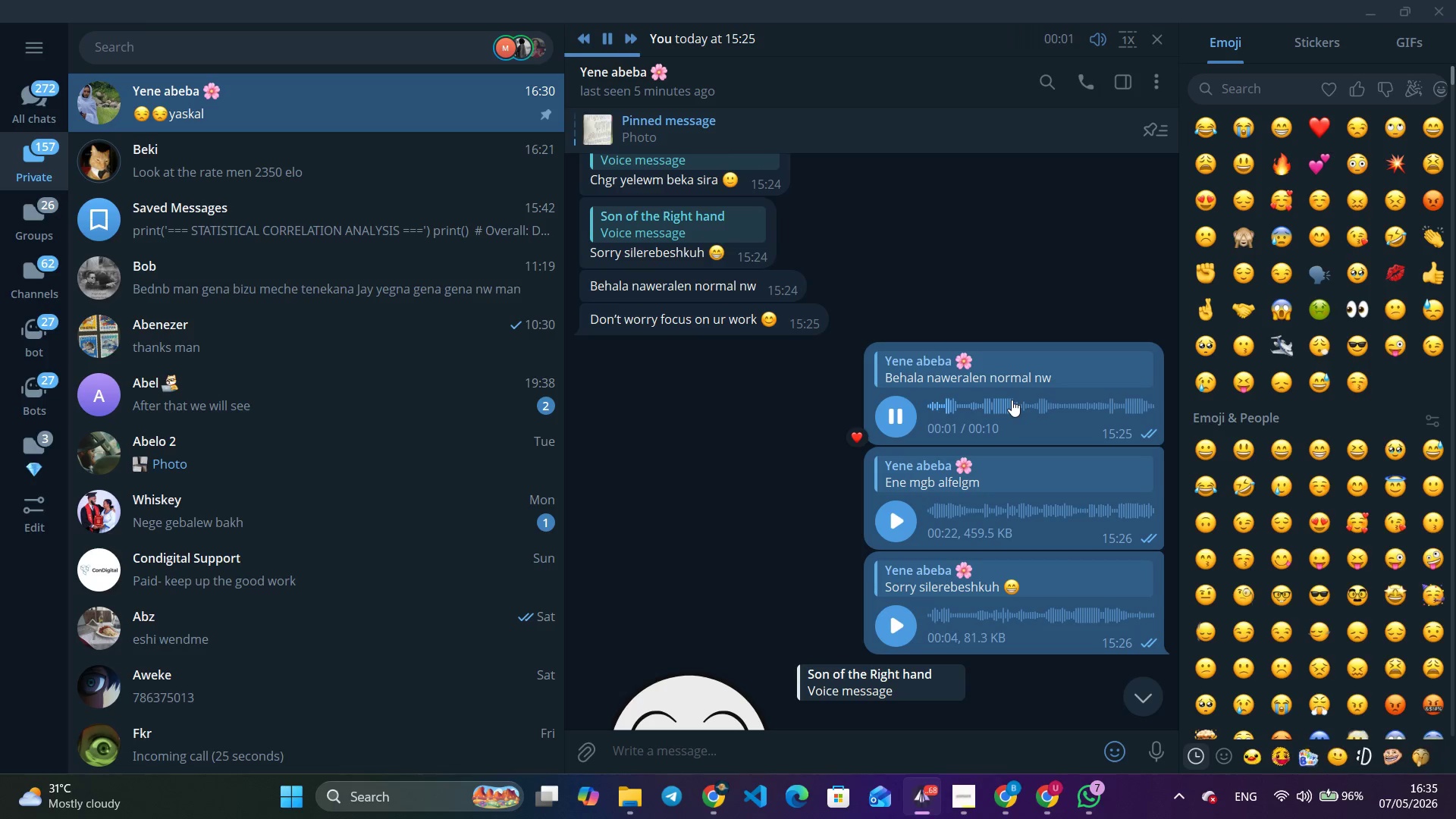 
left_click([989, 412])
 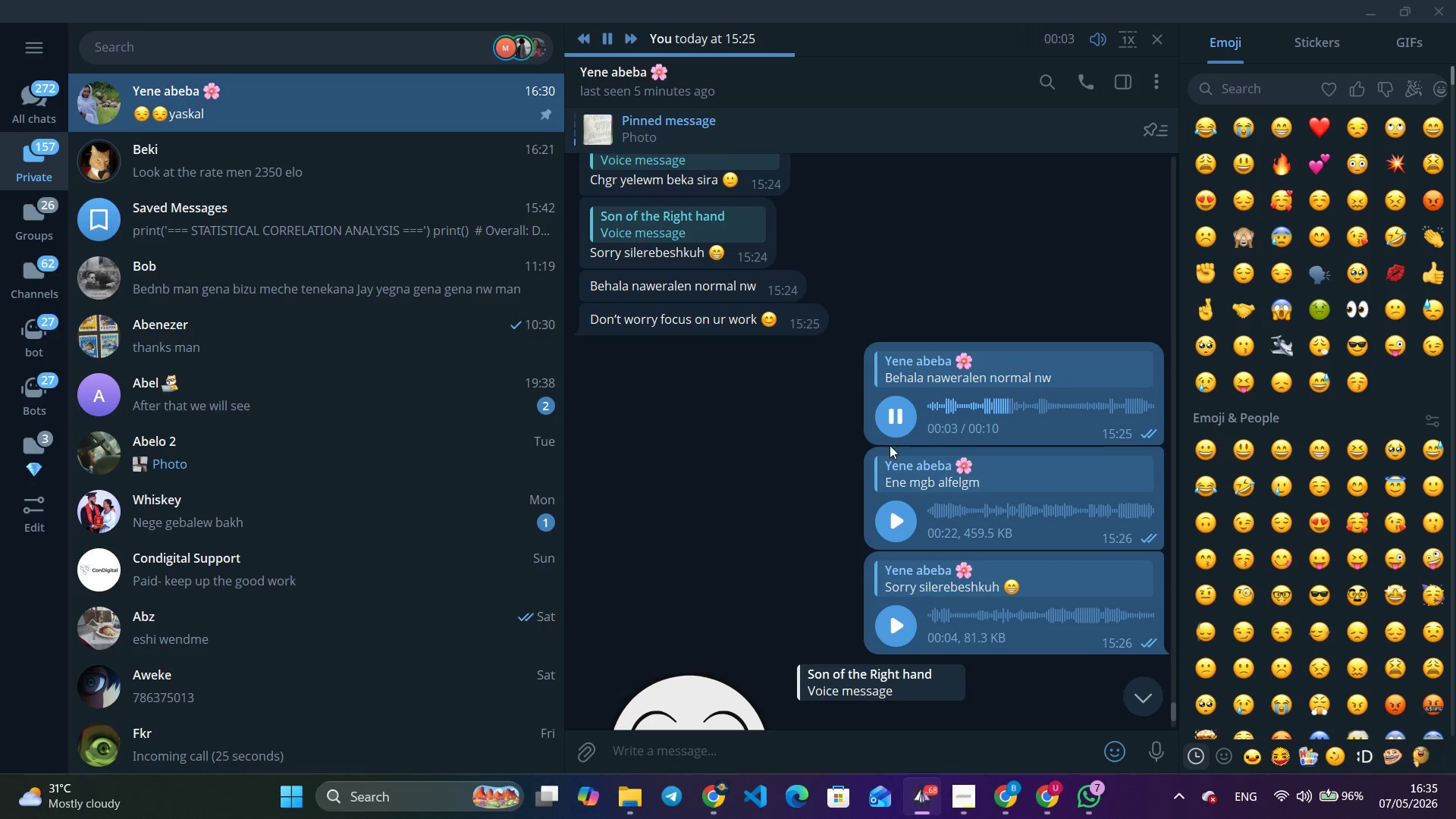 
left_click([878, 397])
 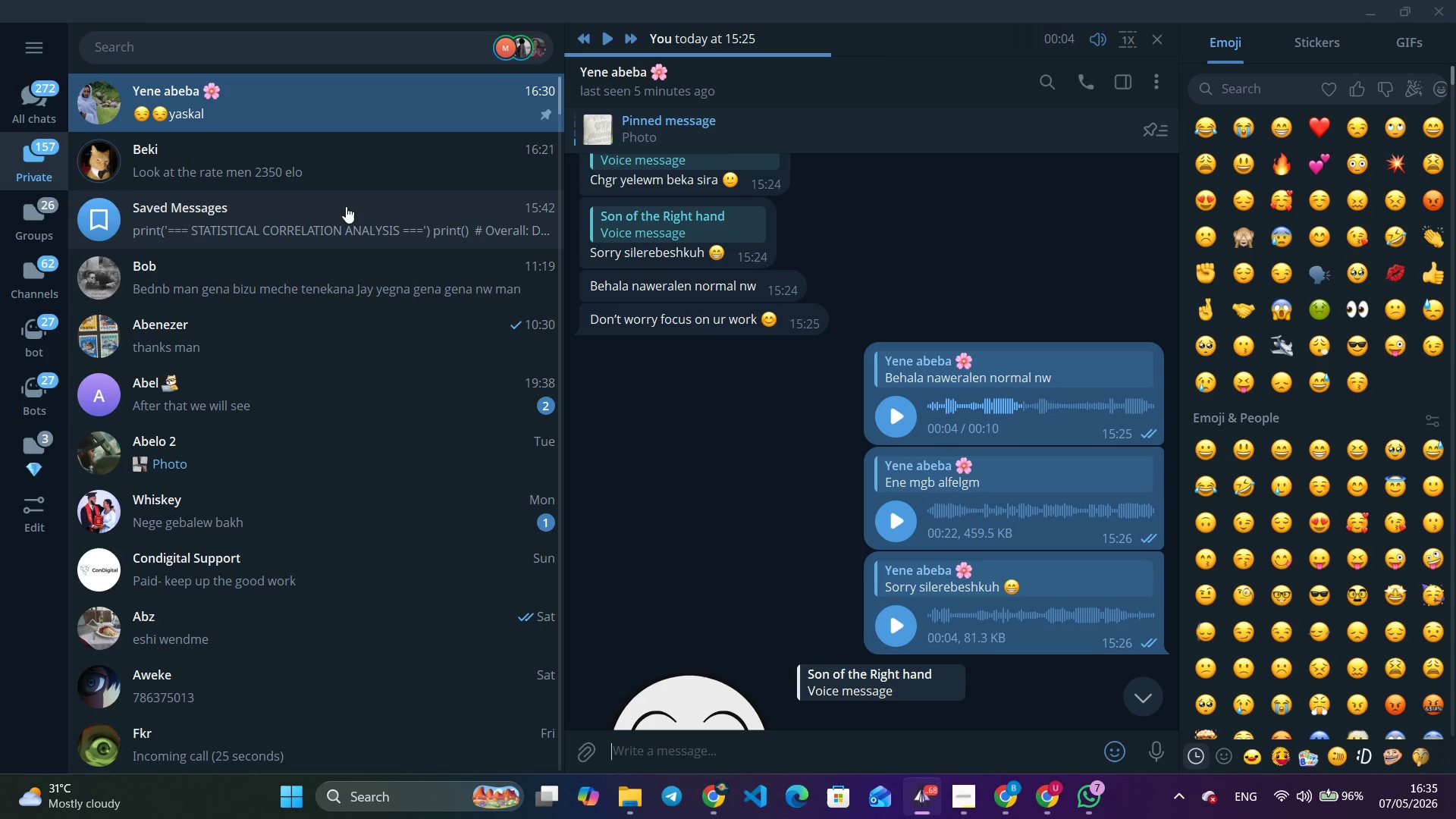 
left_click([361, 174])
 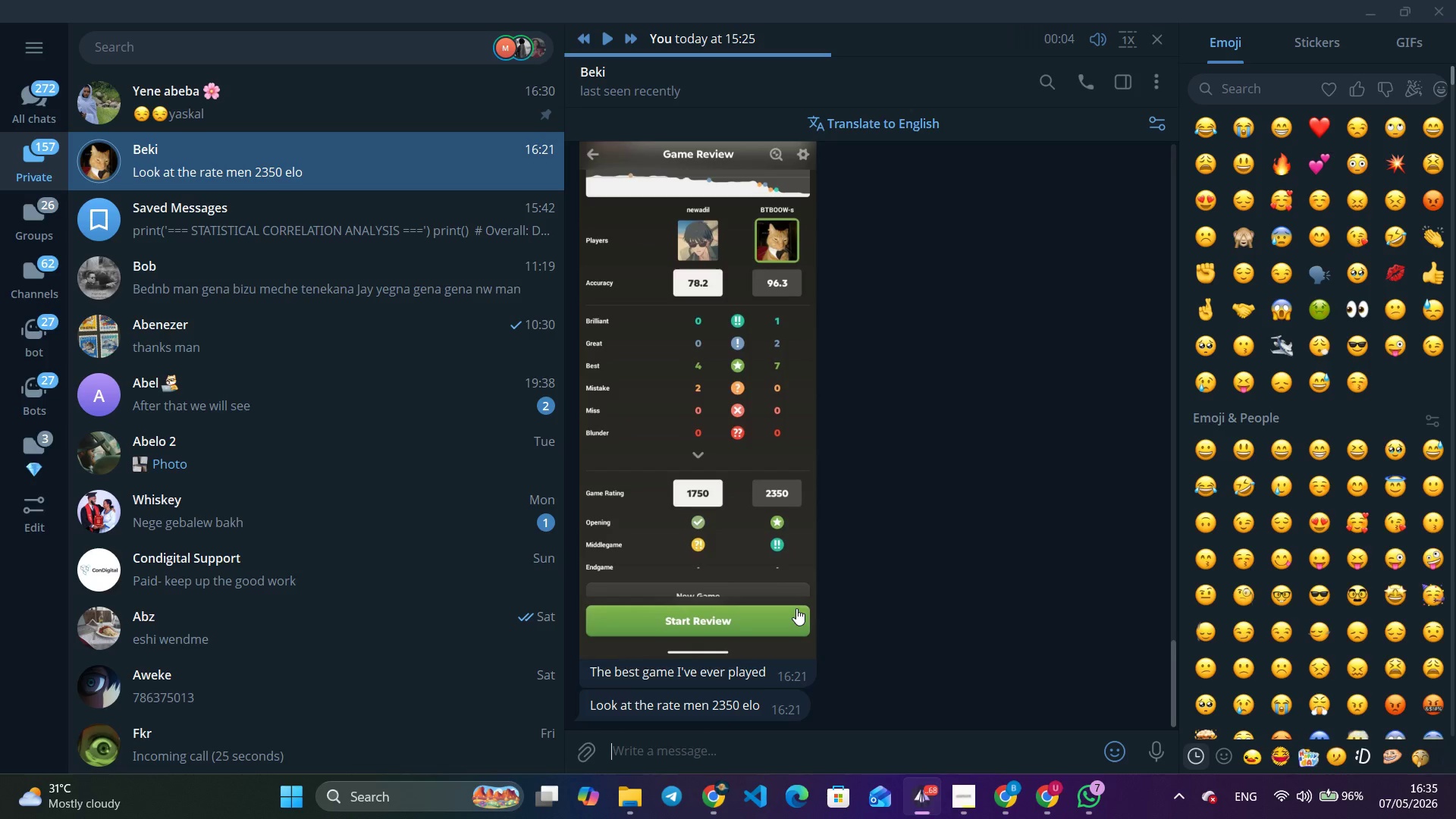 
left_click([740, 558])
 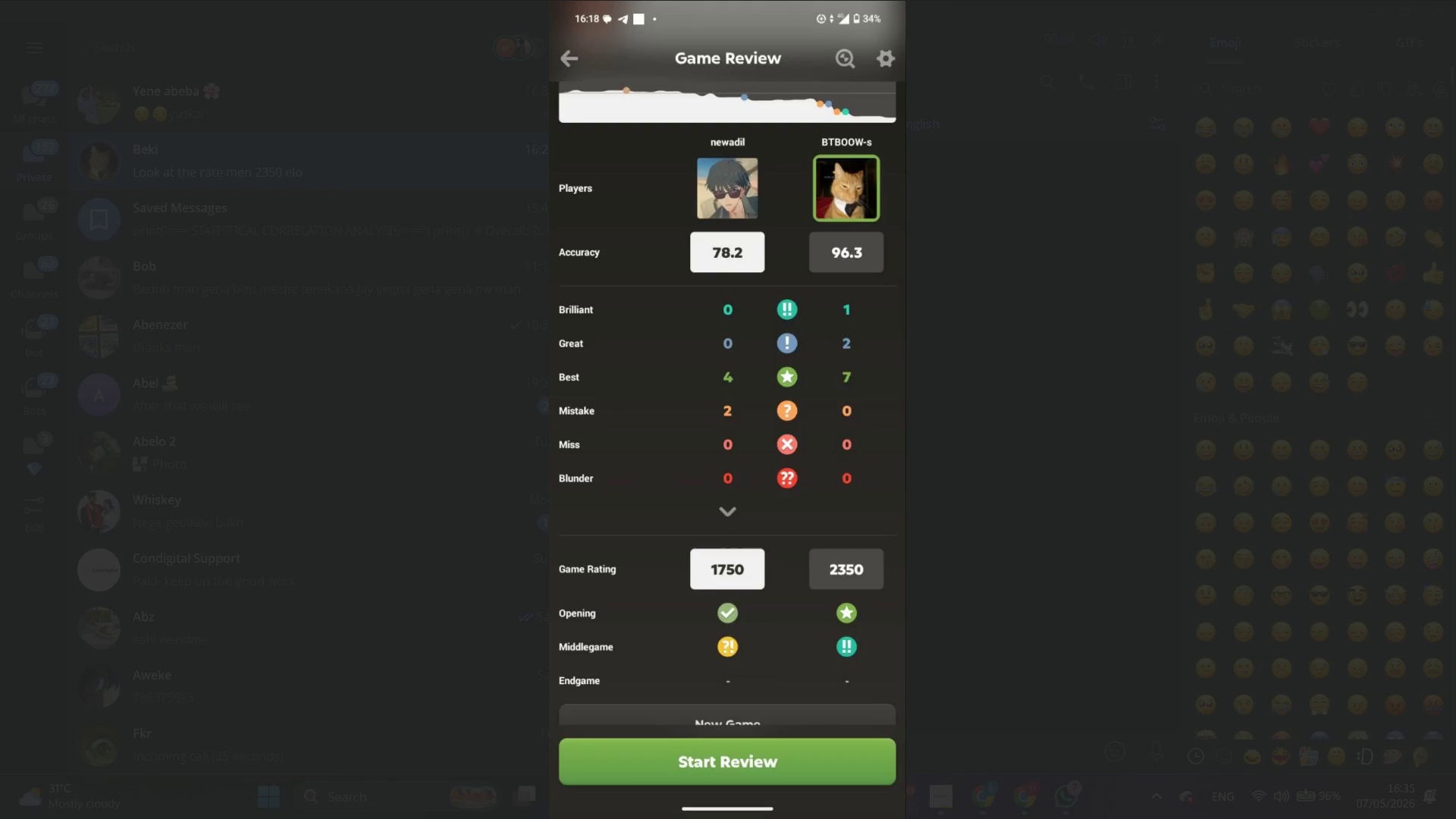 
wait(20.34)
 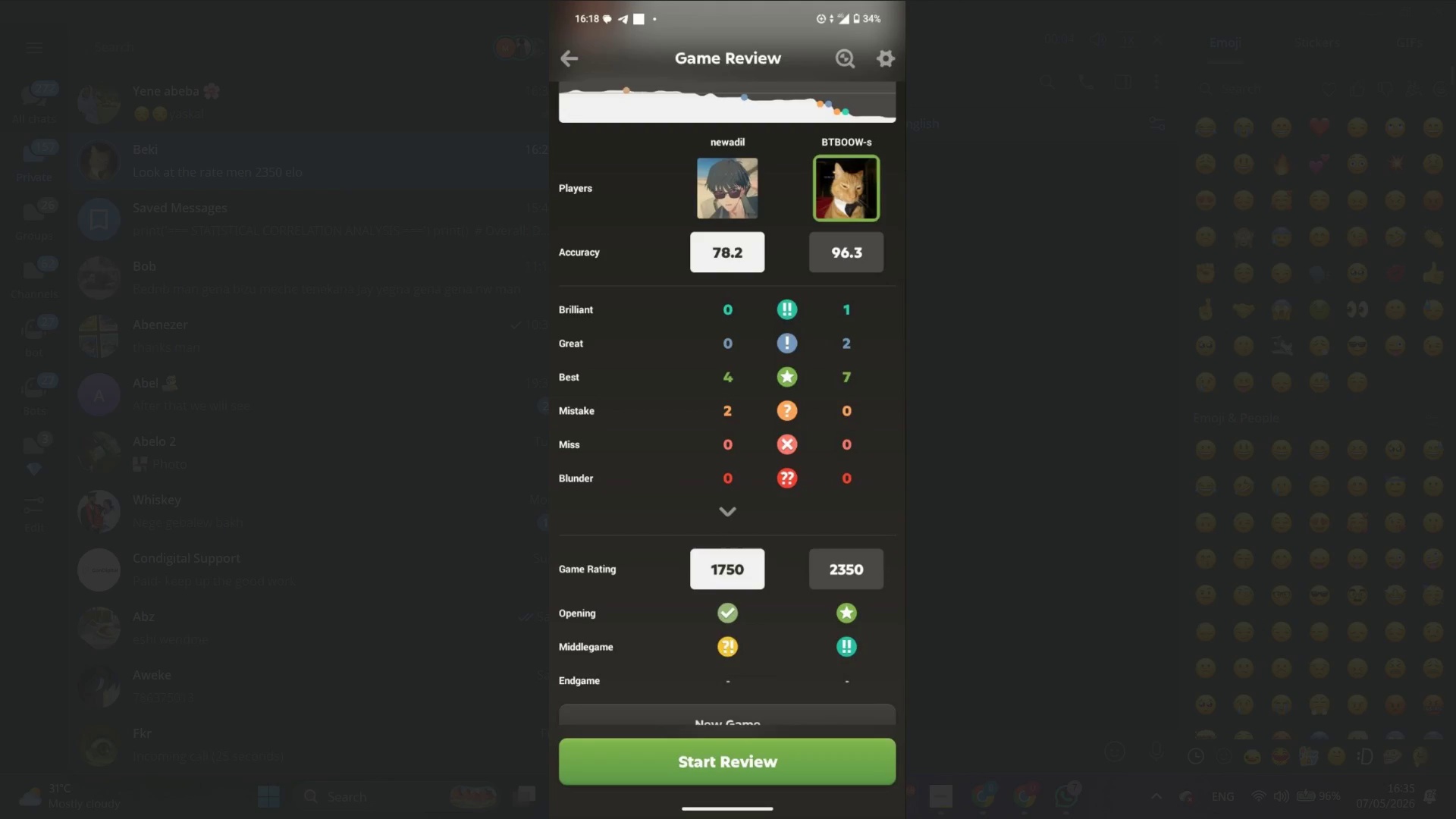 
left_click([1025, 462])
 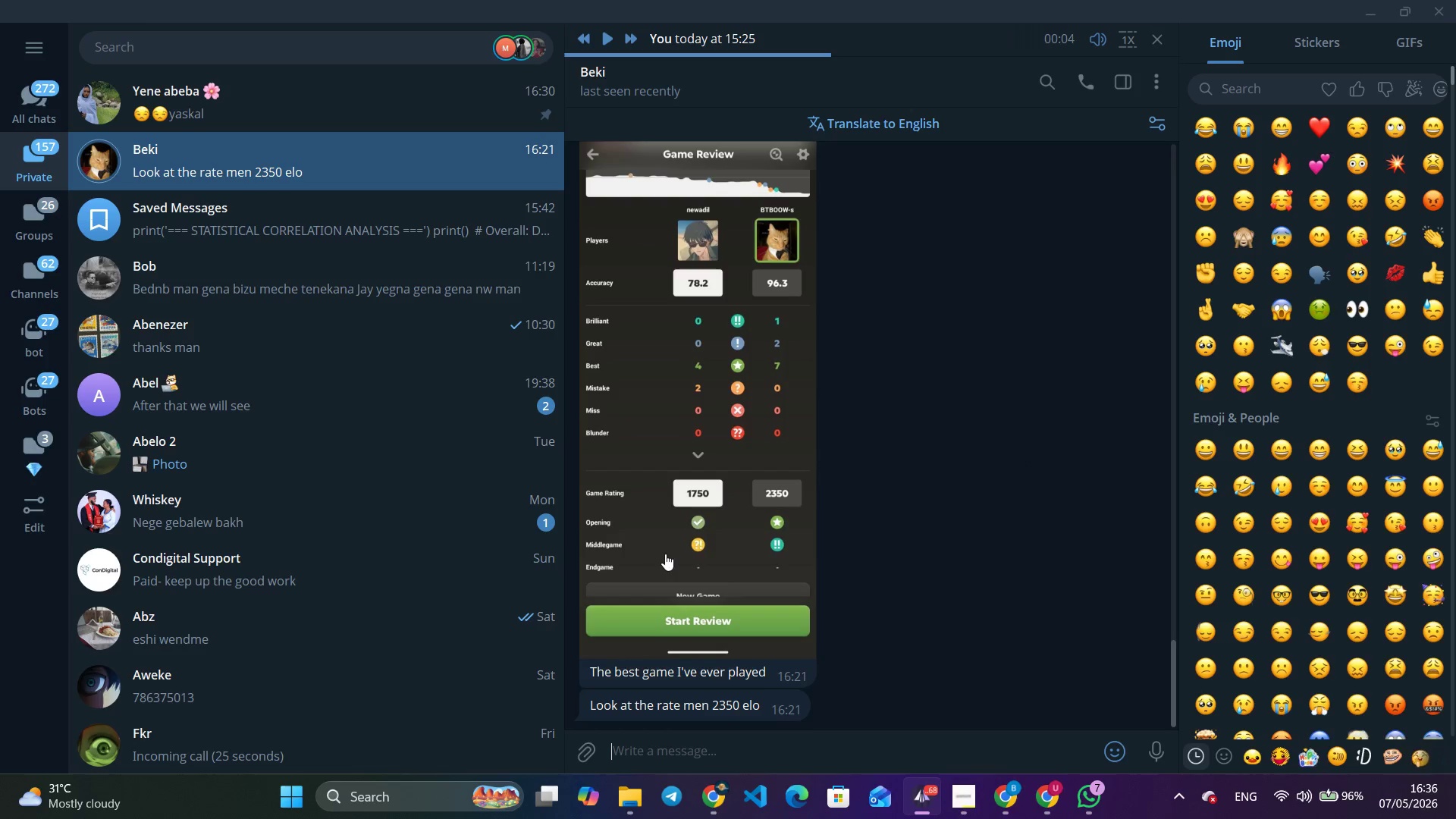 
right_click([705, 644])
 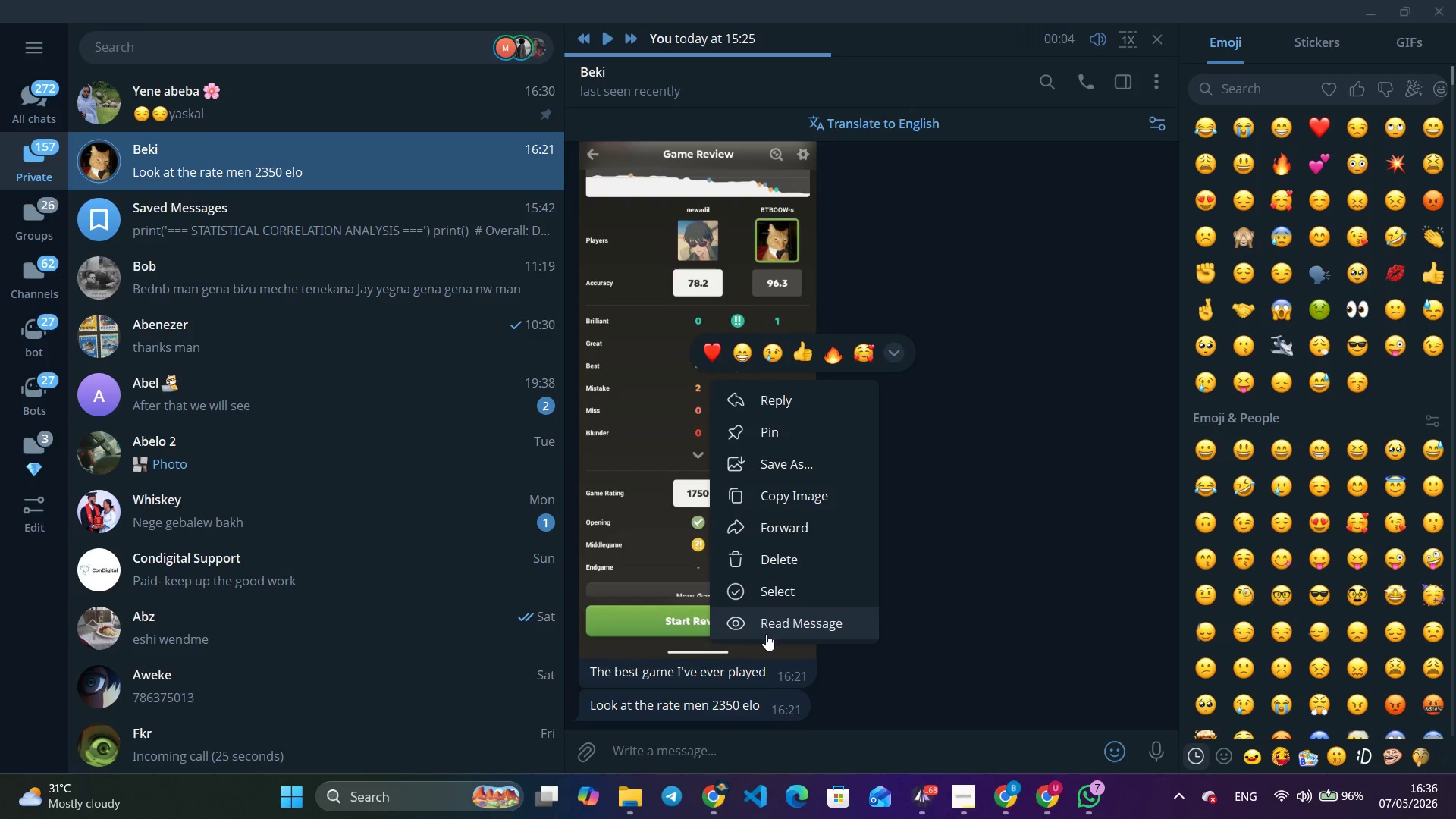 
left_click([770, 626])
 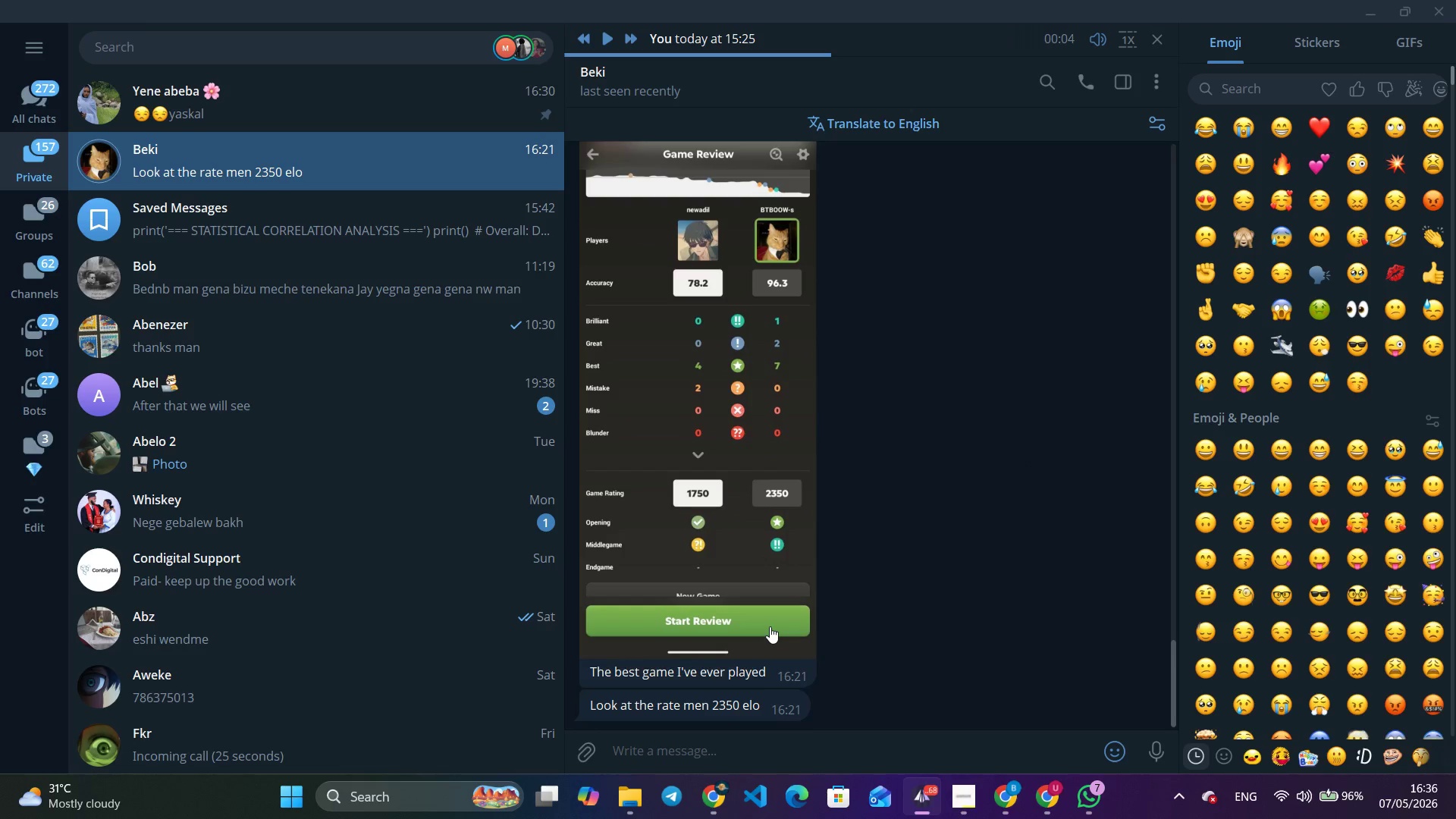 
type(anchi grandmaster )
 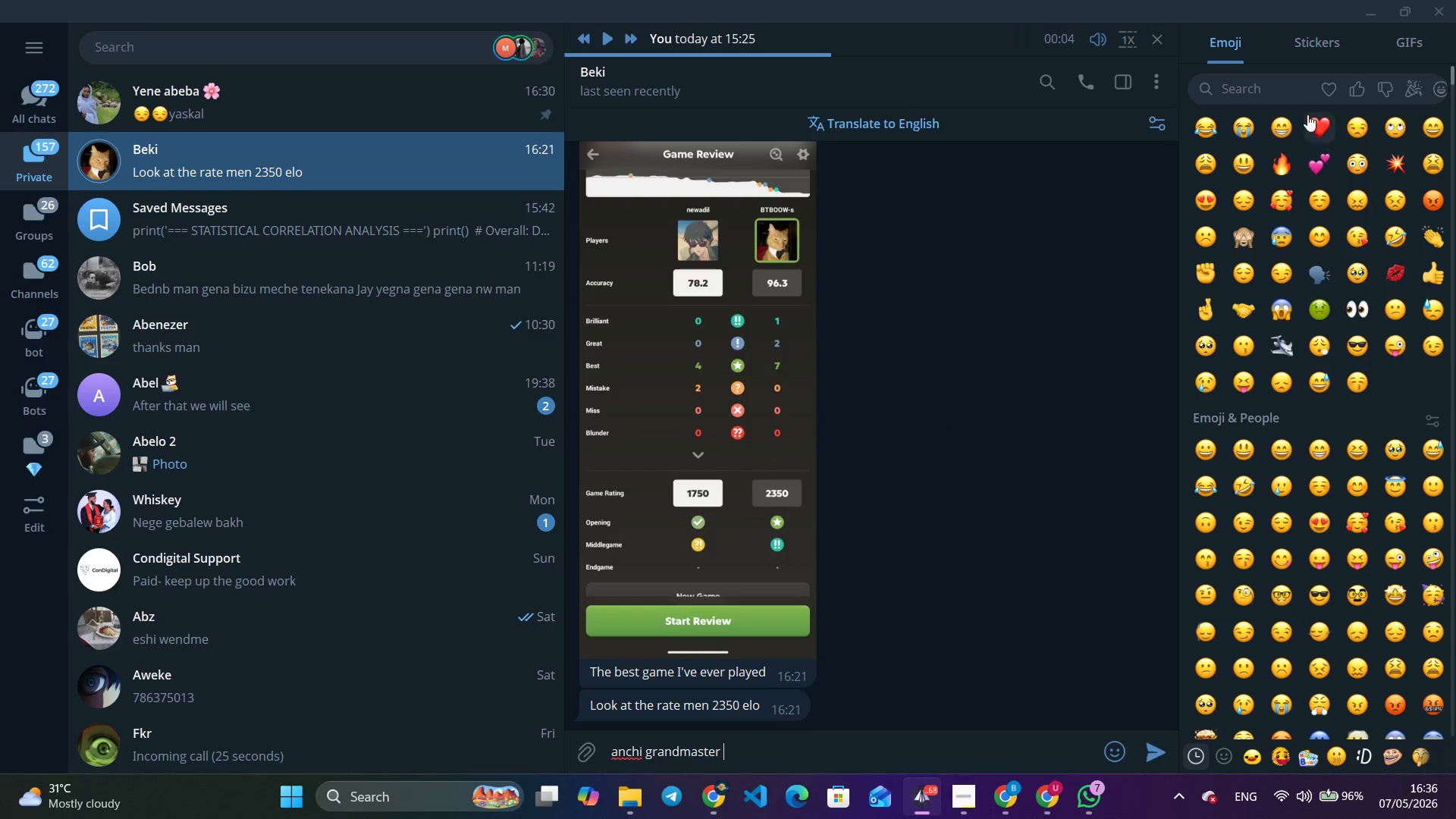 
left_click([1269, 87])
 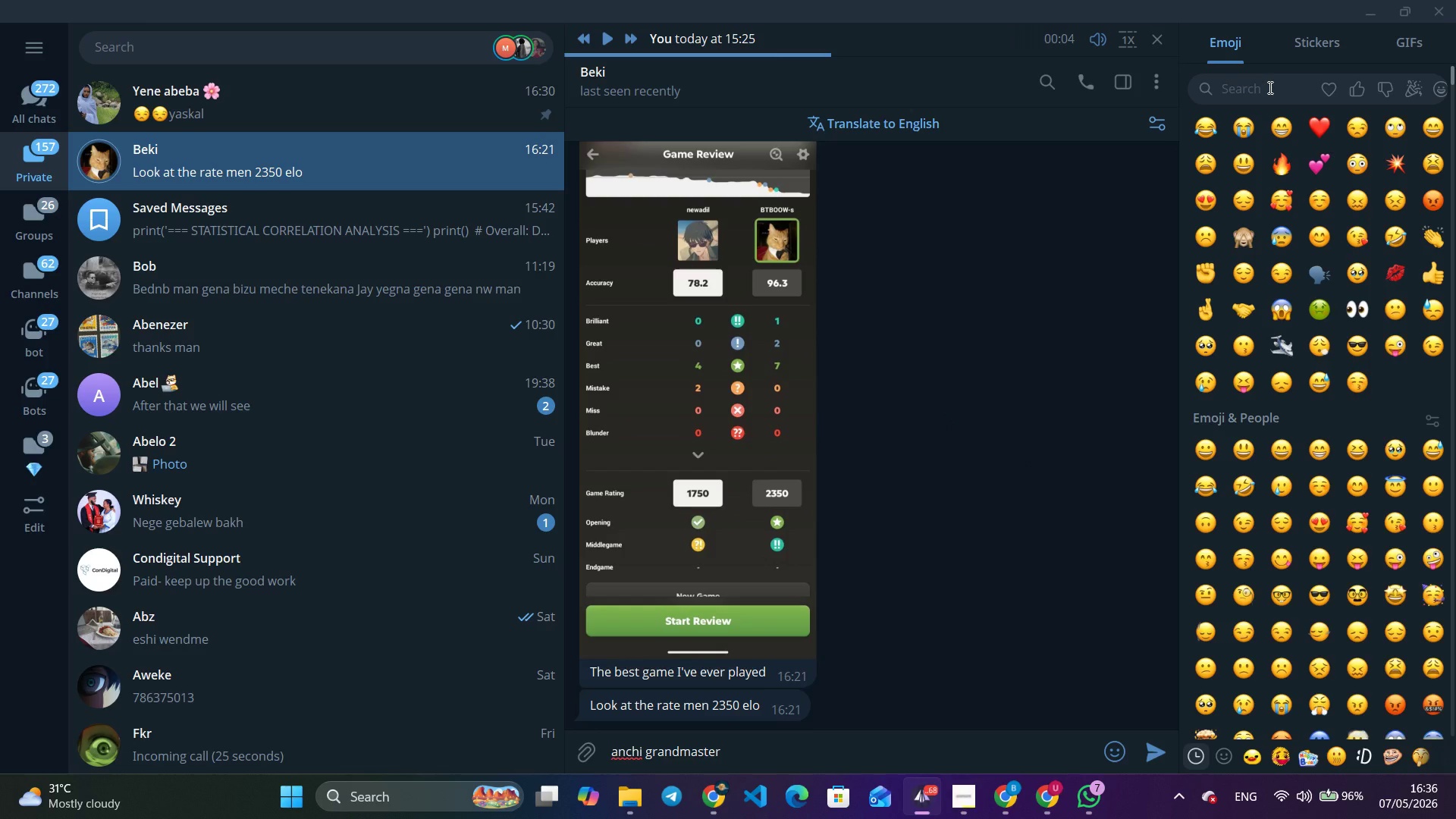 
type(salut)
 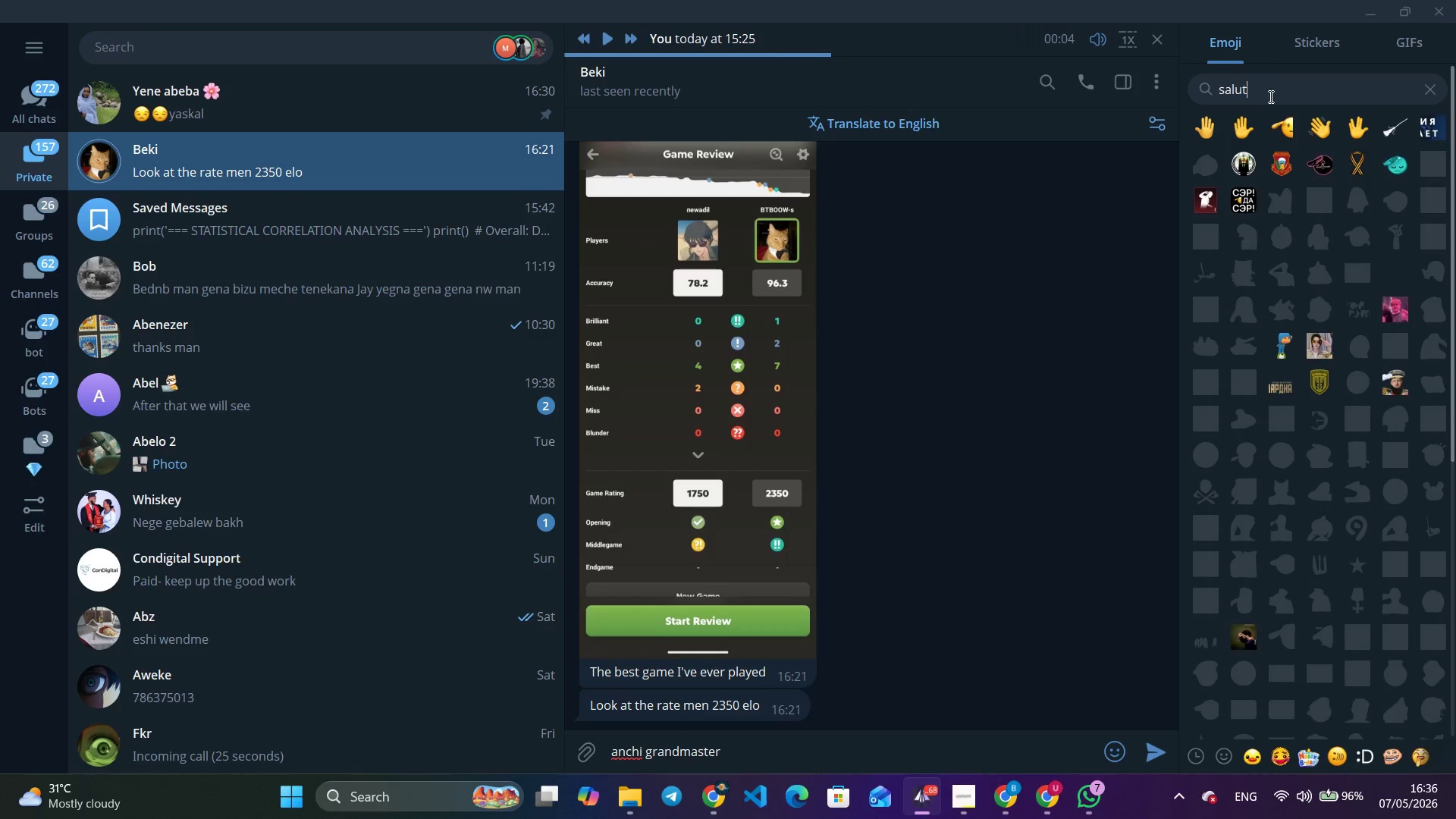 
double_click([1285, 136])
 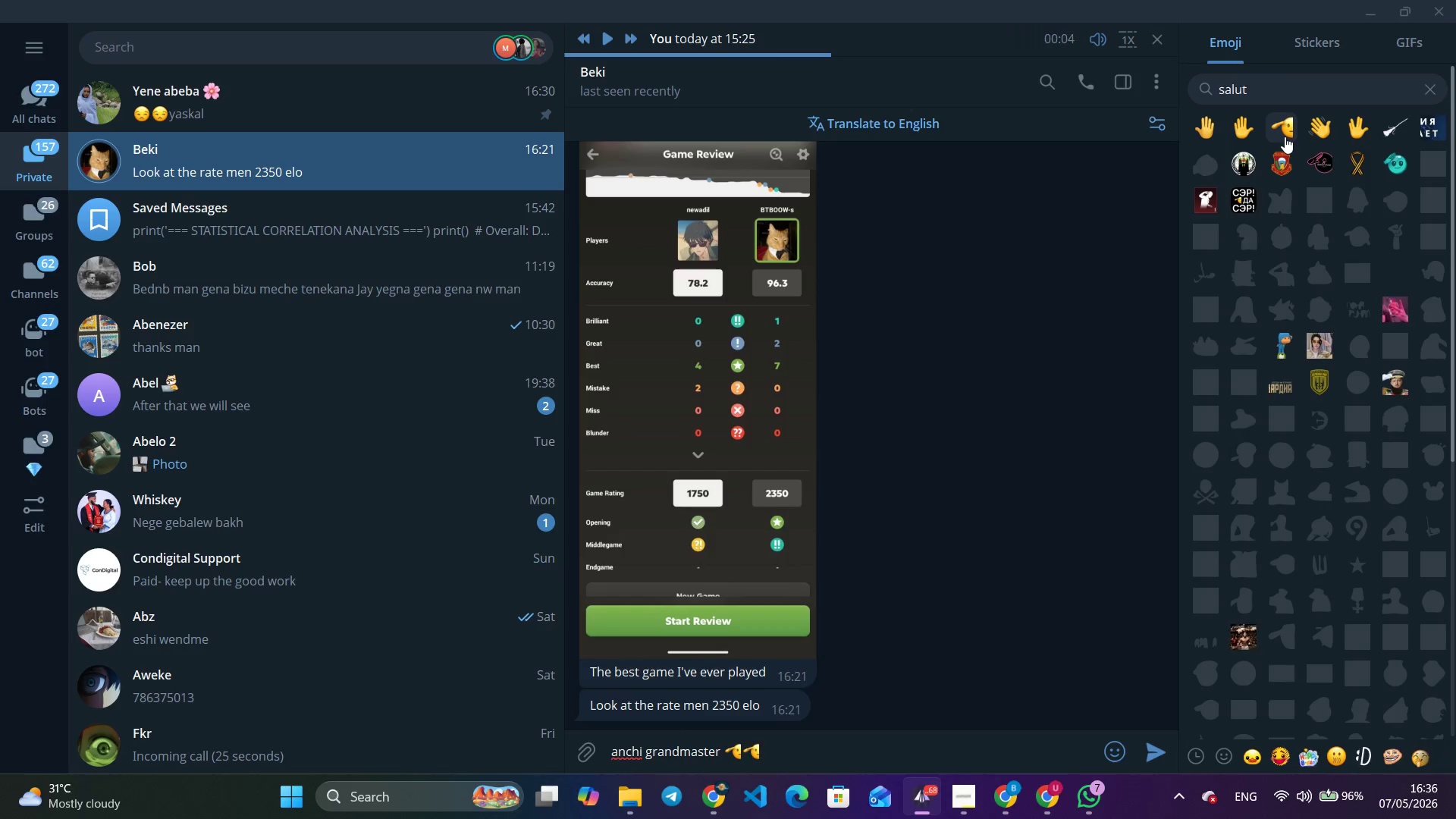 
triple_click([1285, 136])
 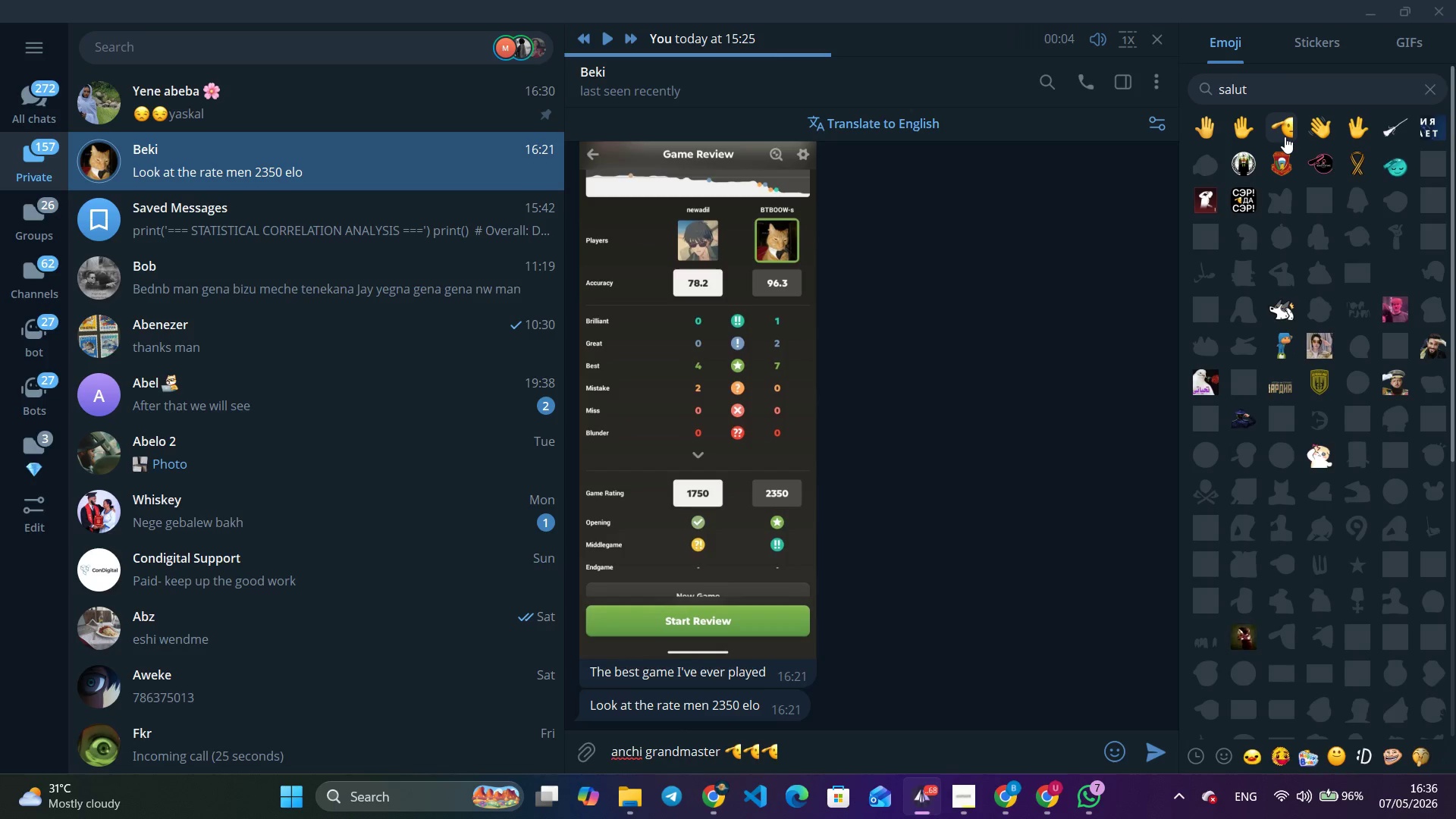 
key(Enter)
 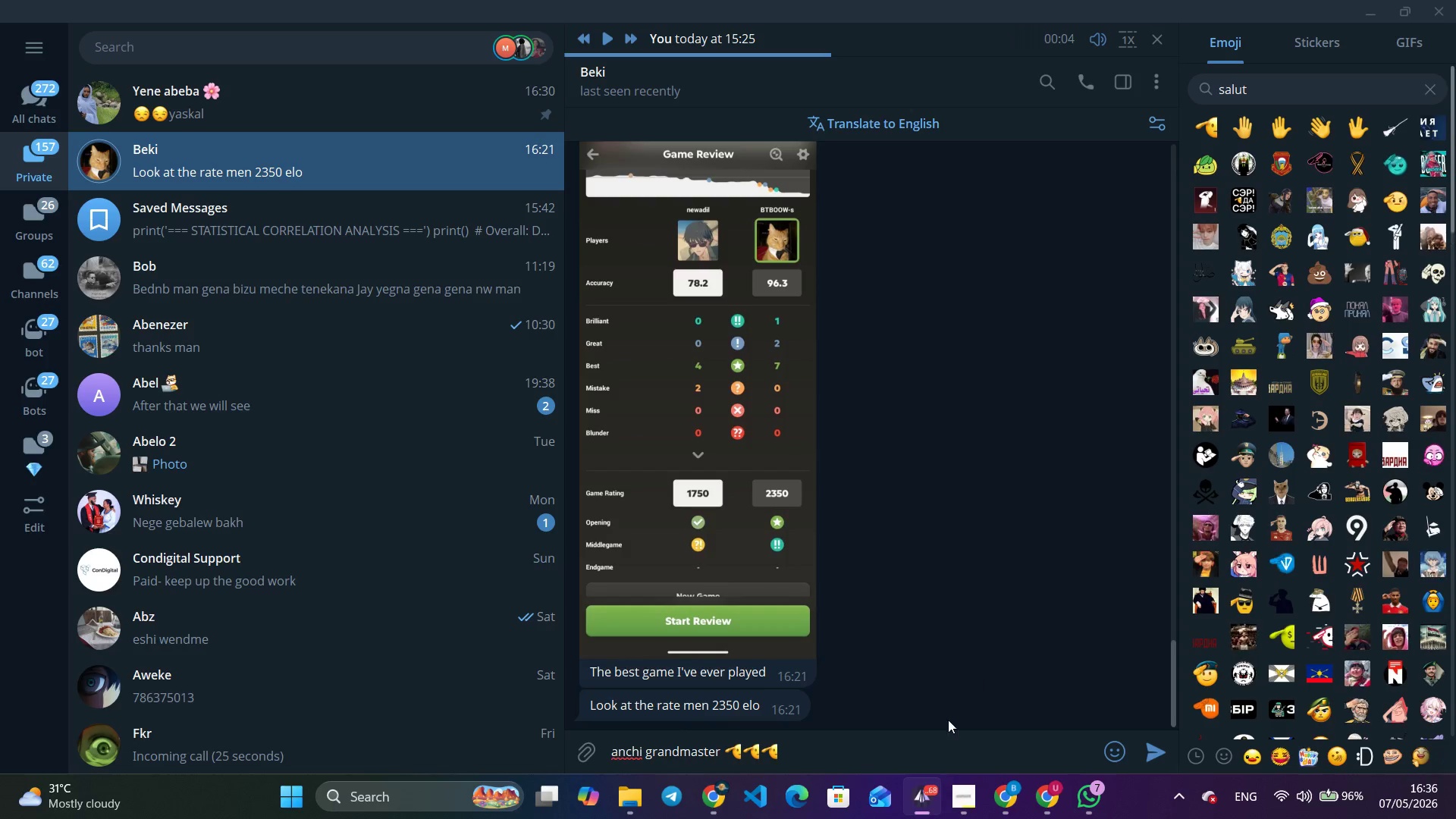 
left_click([1165, 761])
 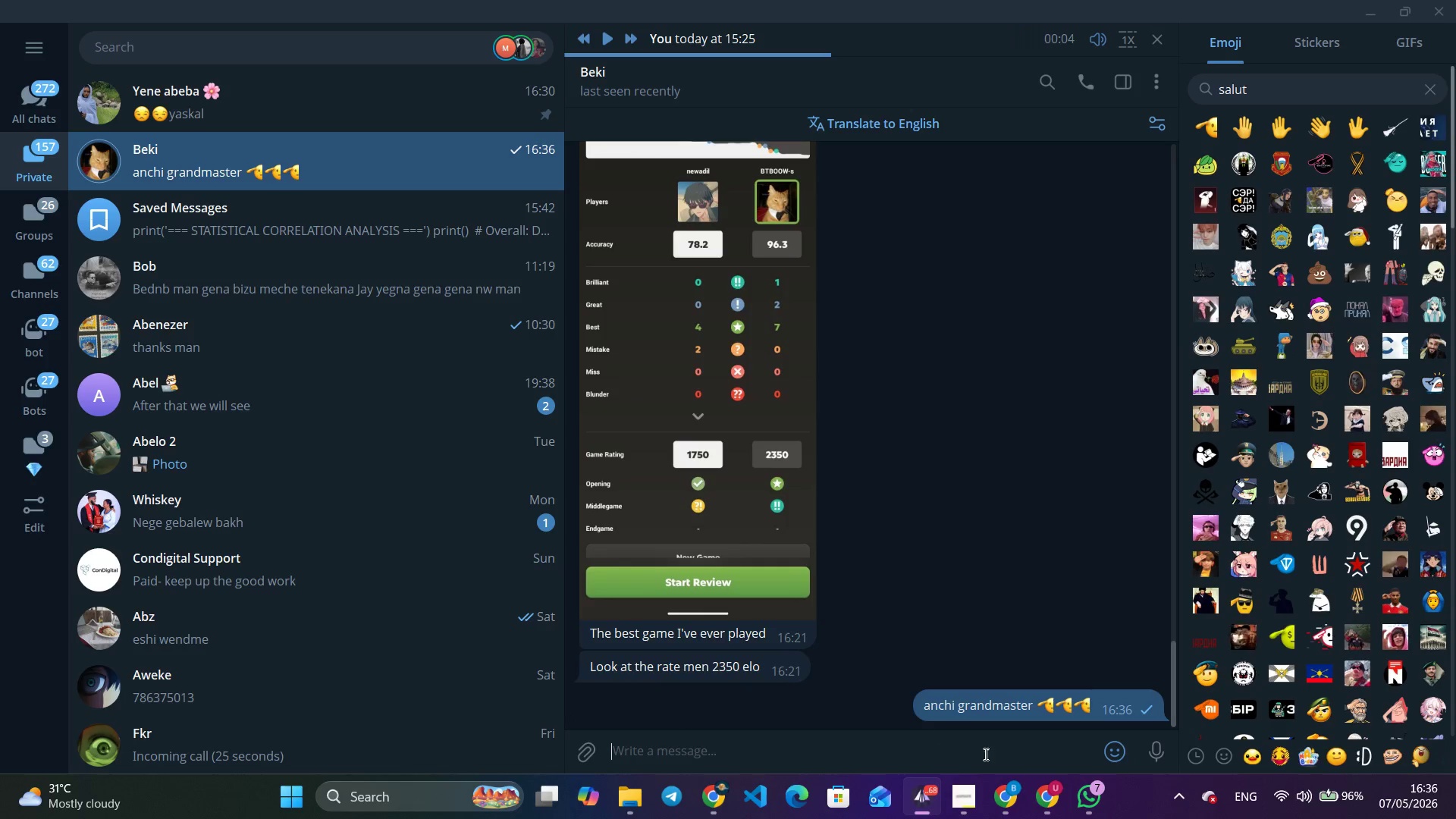 
left_click([959, 749])
 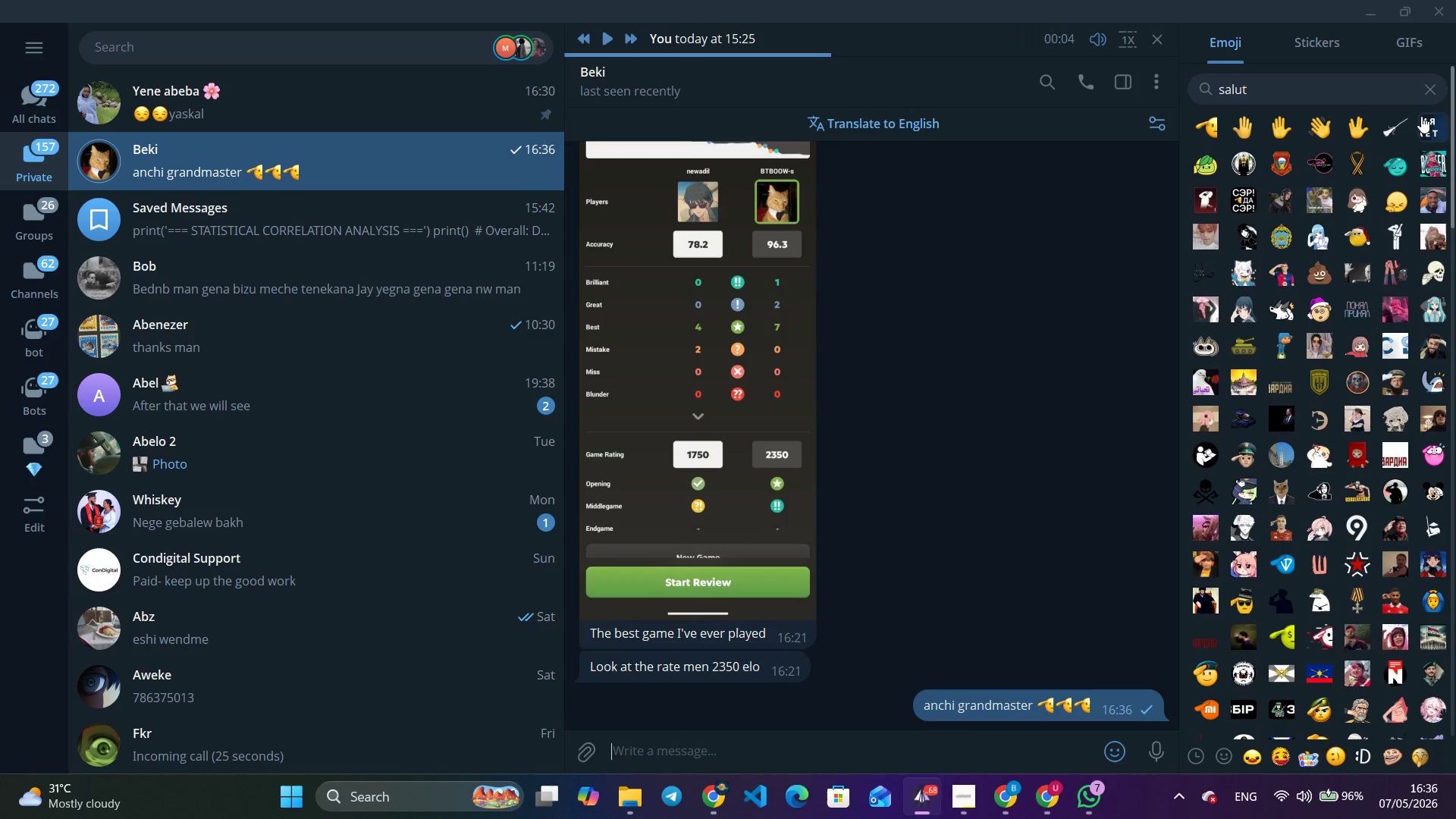 
left_click([1432, 85])
 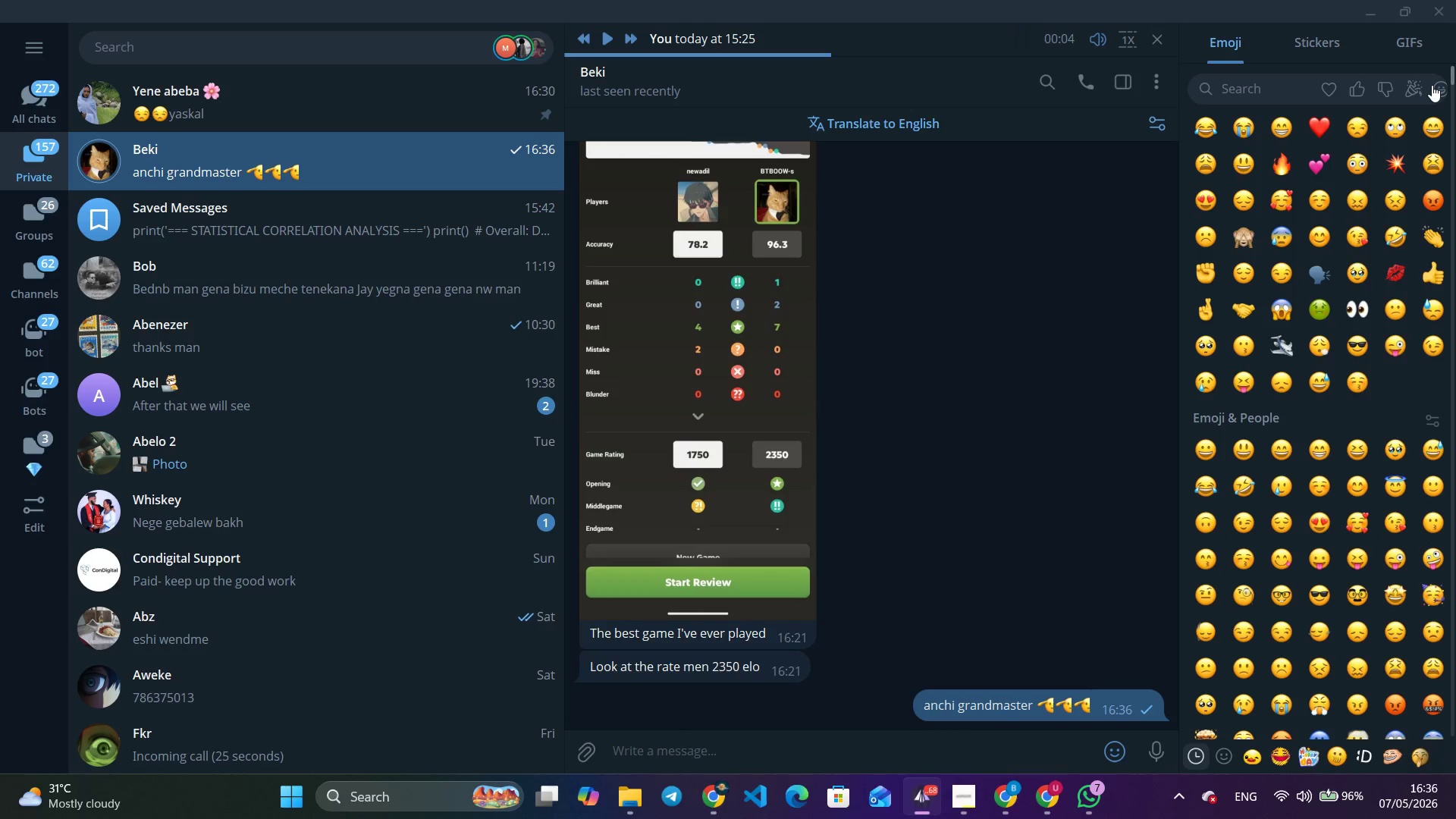 
type(esti share the game)
 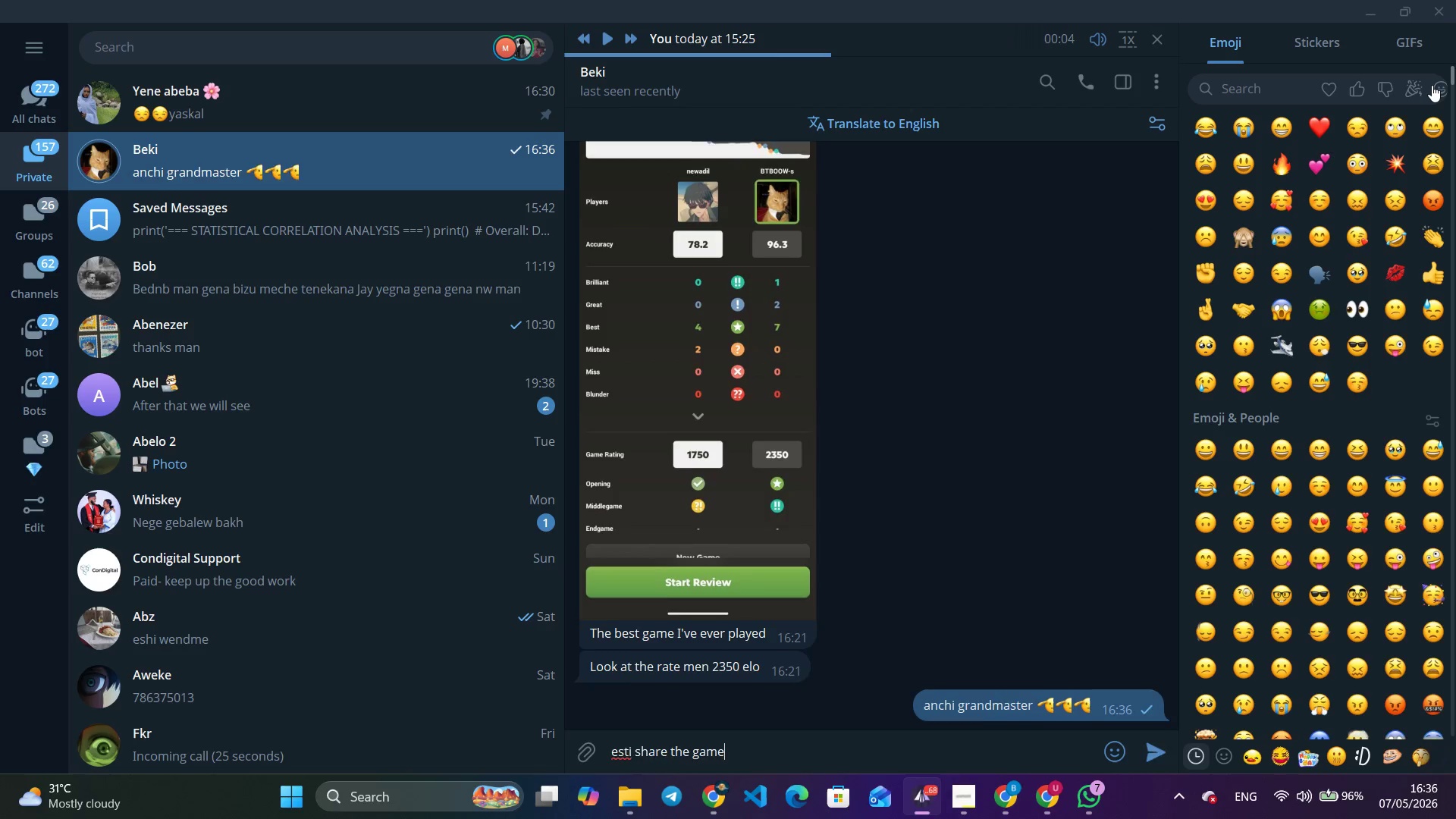 
key(Enter)
 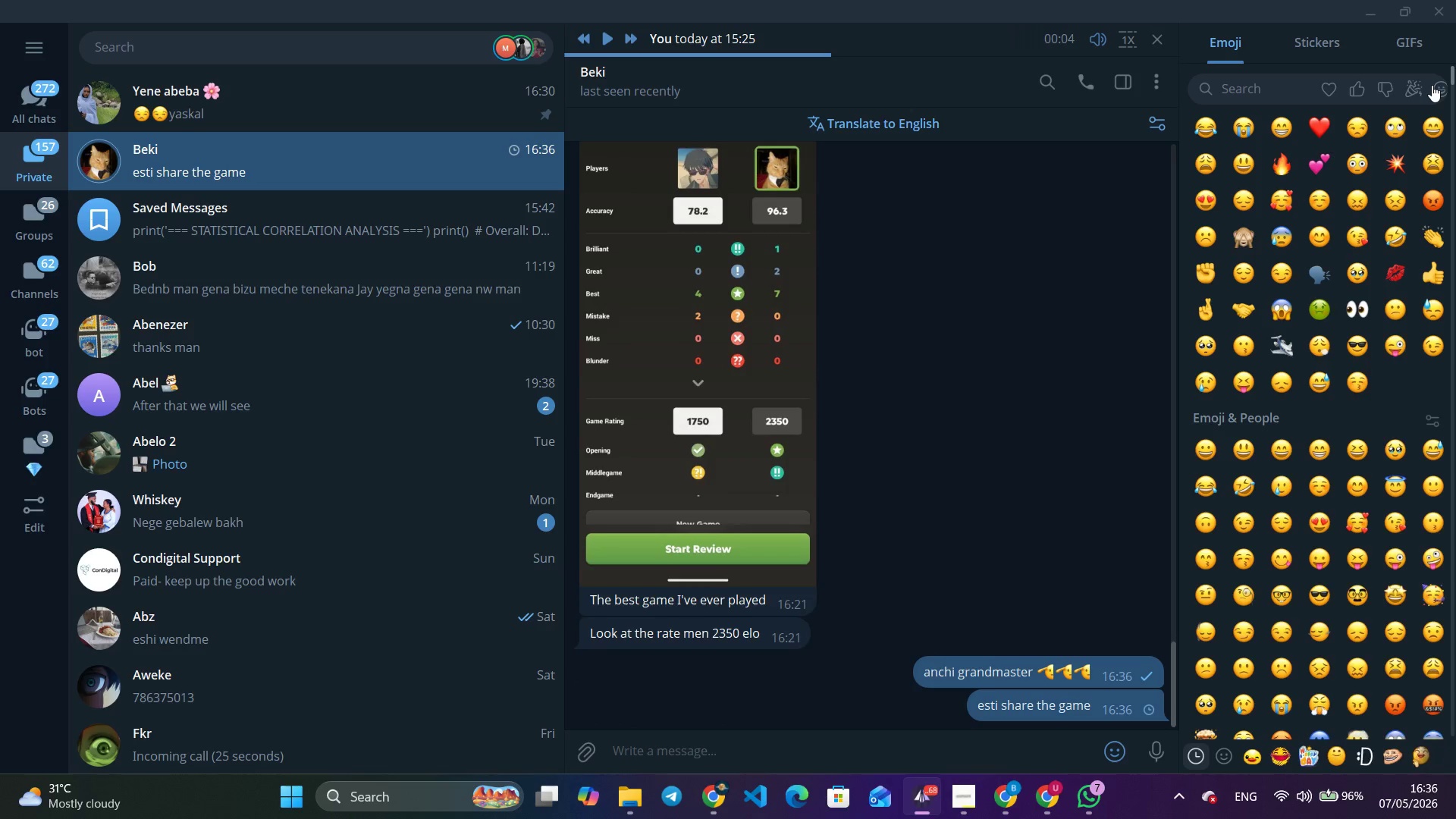 
key(Escape)
 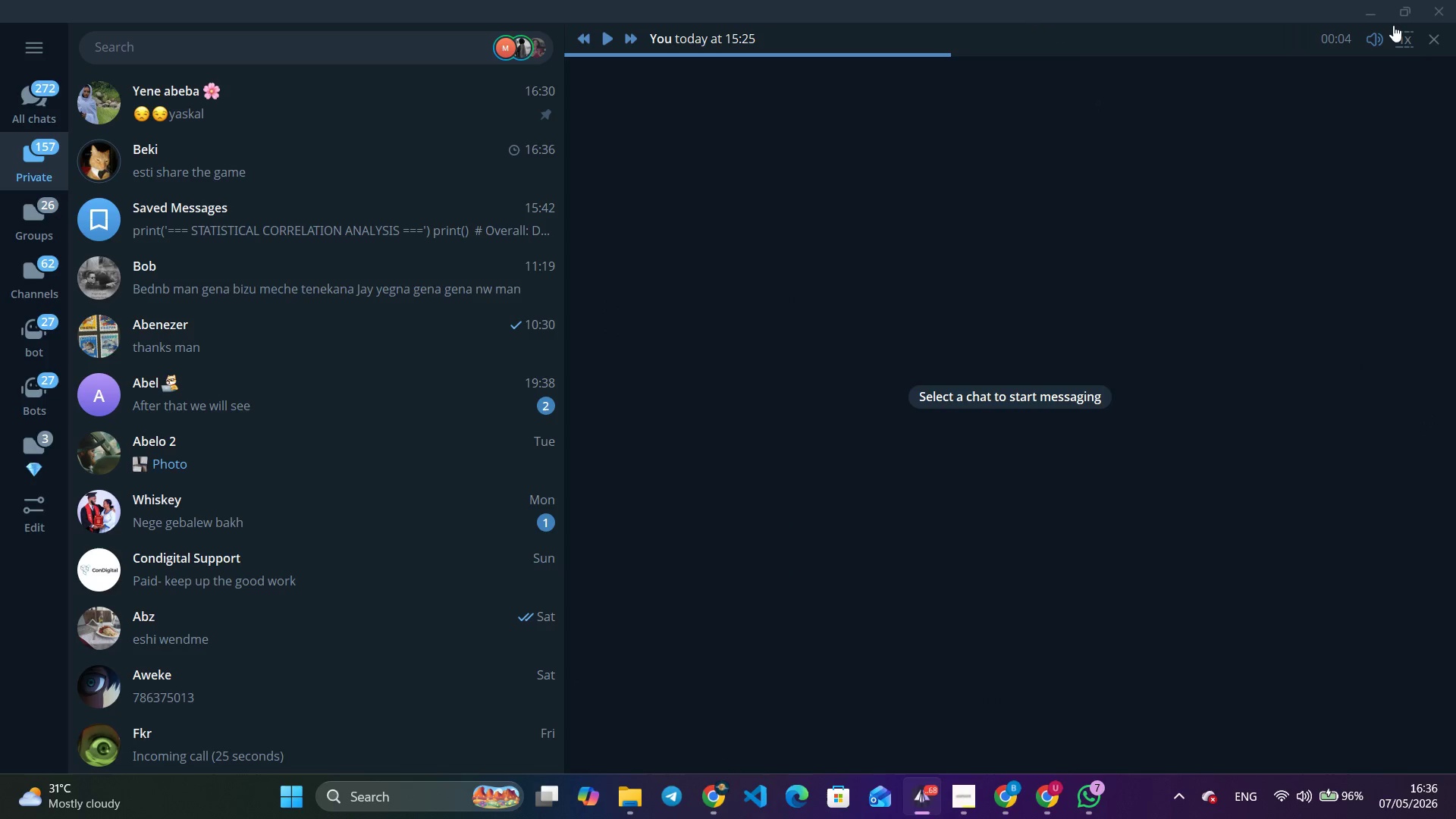 
left_click([1376, 1])
 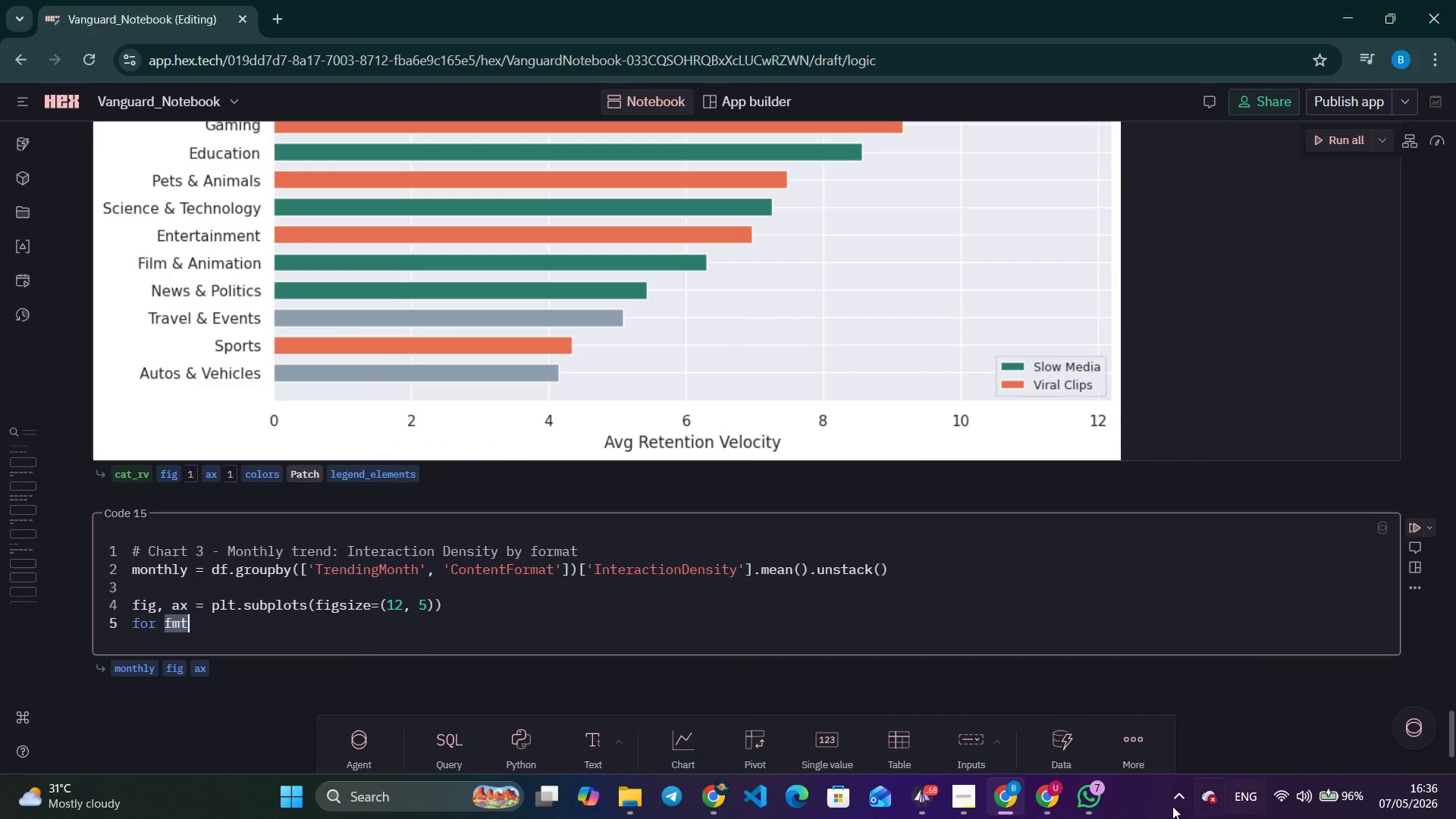 
left_click([1054, 818])
 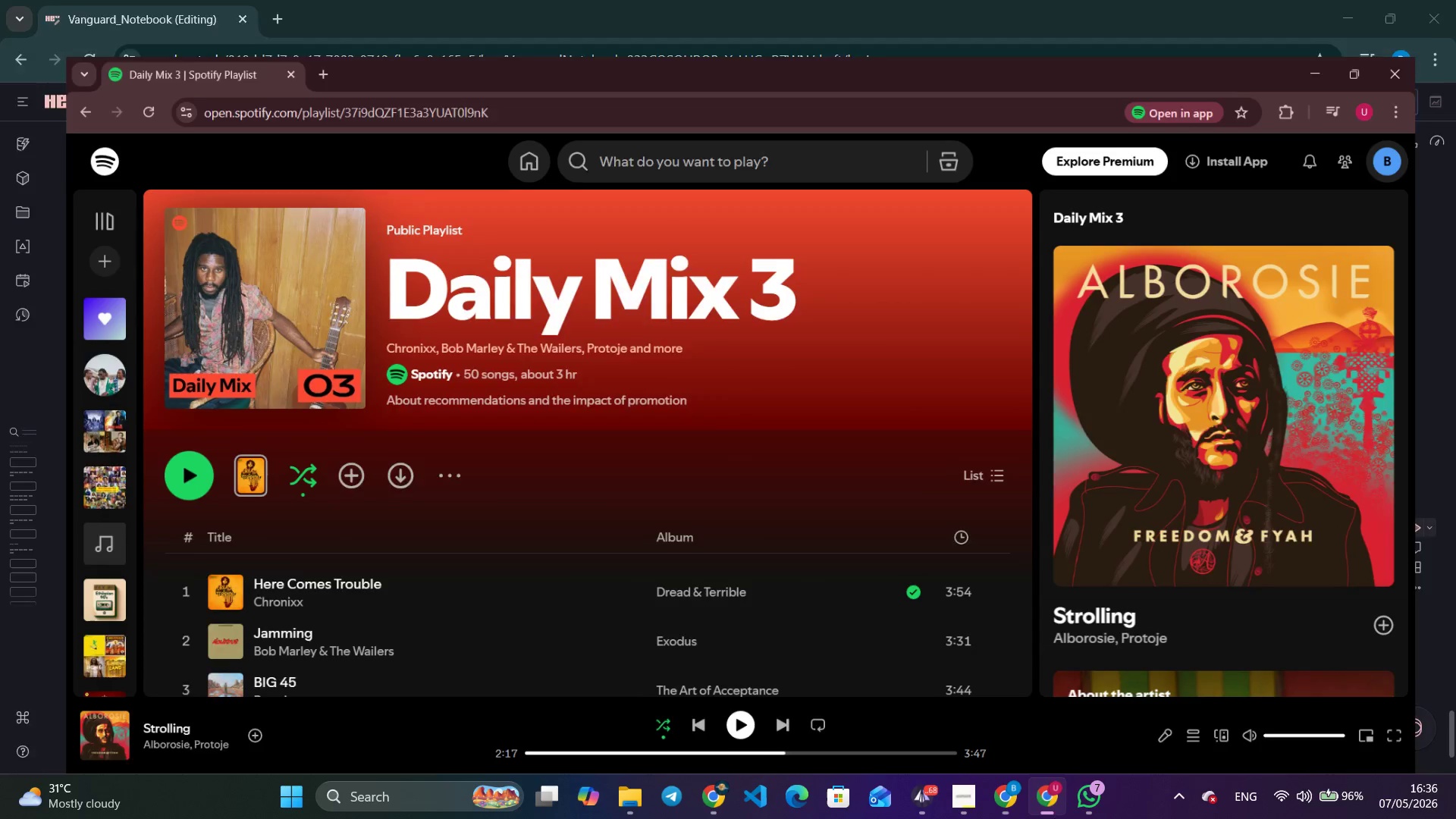 
key(Space)
 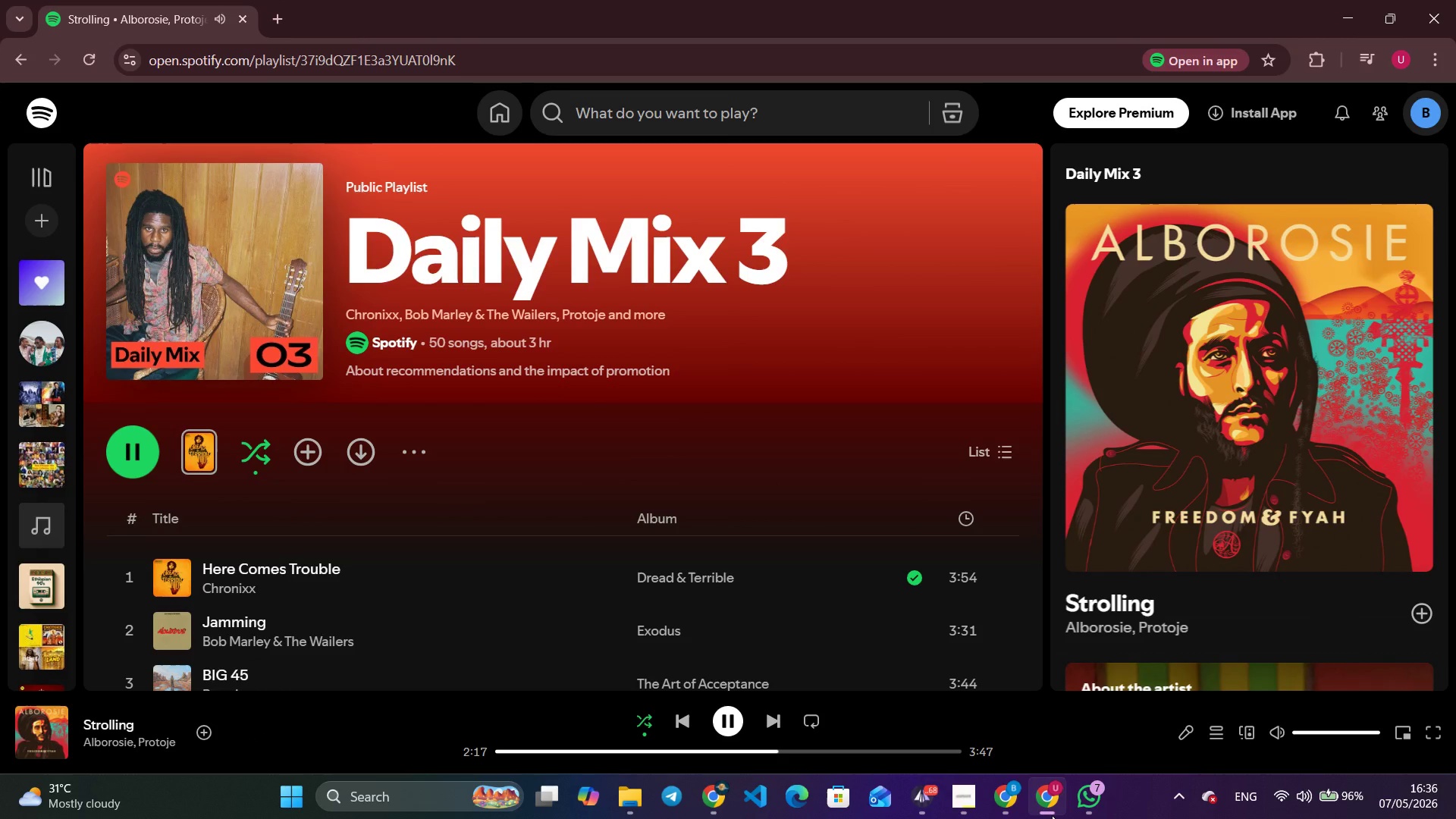 
key(Space)
 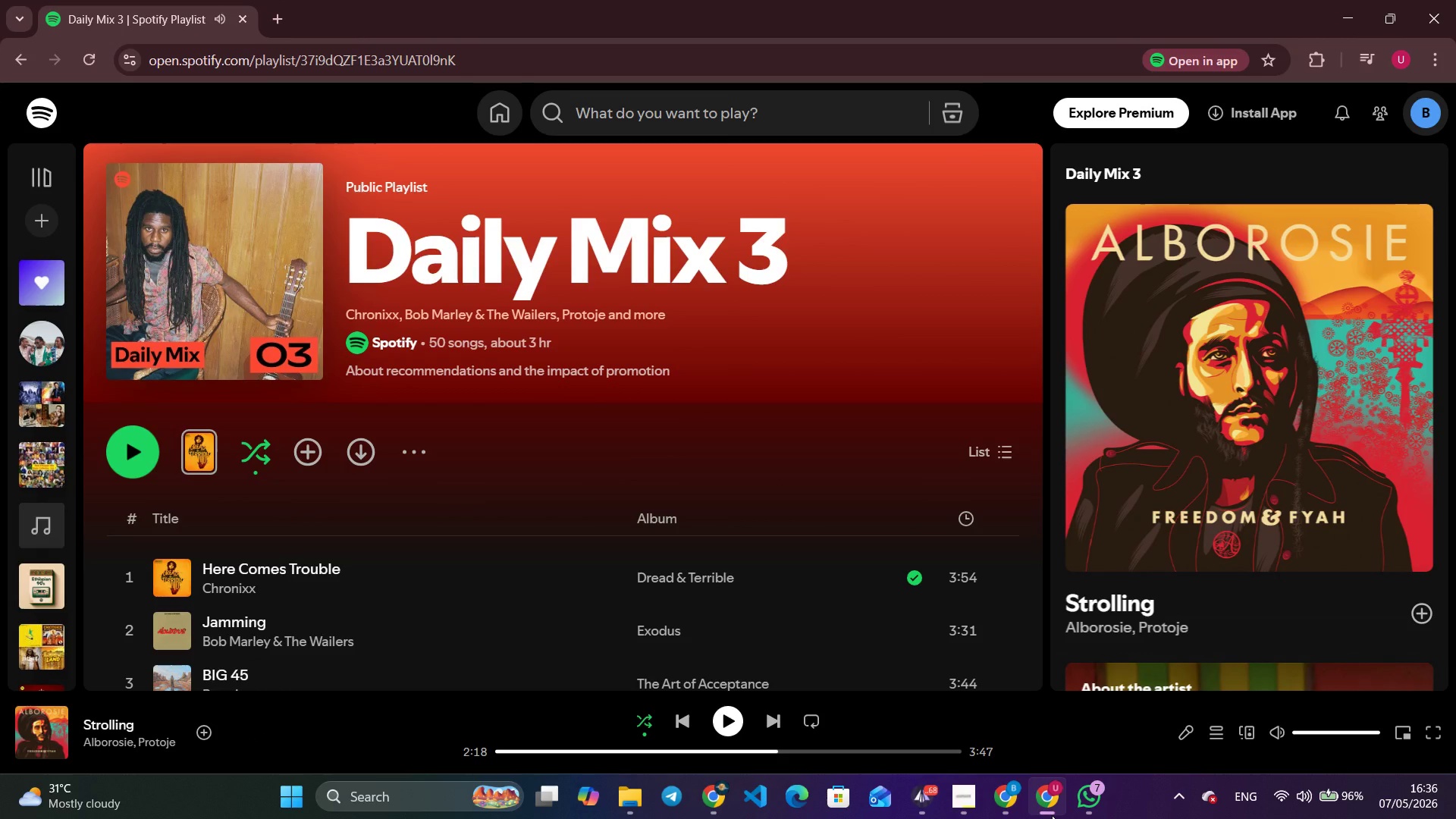 
key(B)
 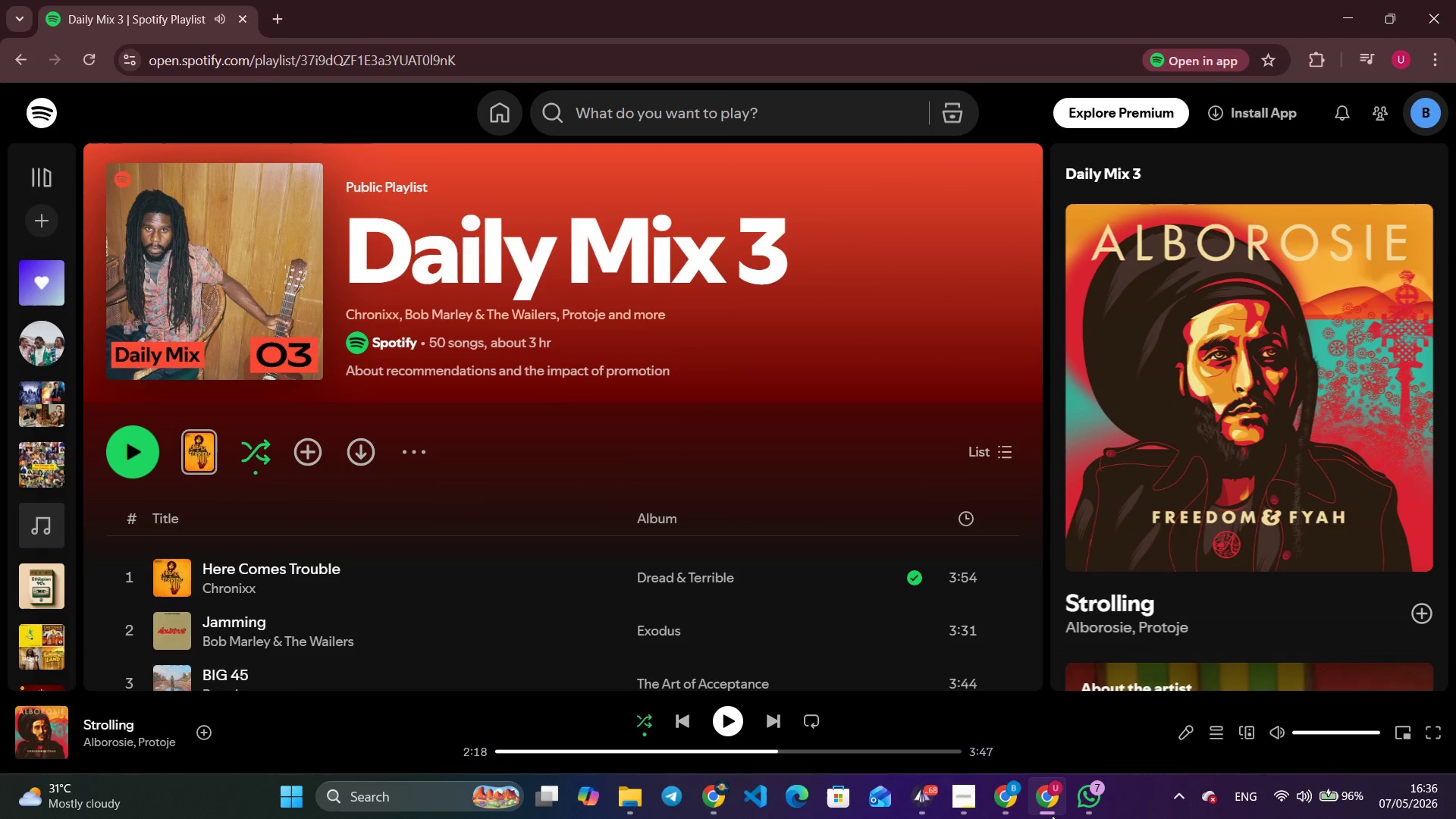 
key(Space)
 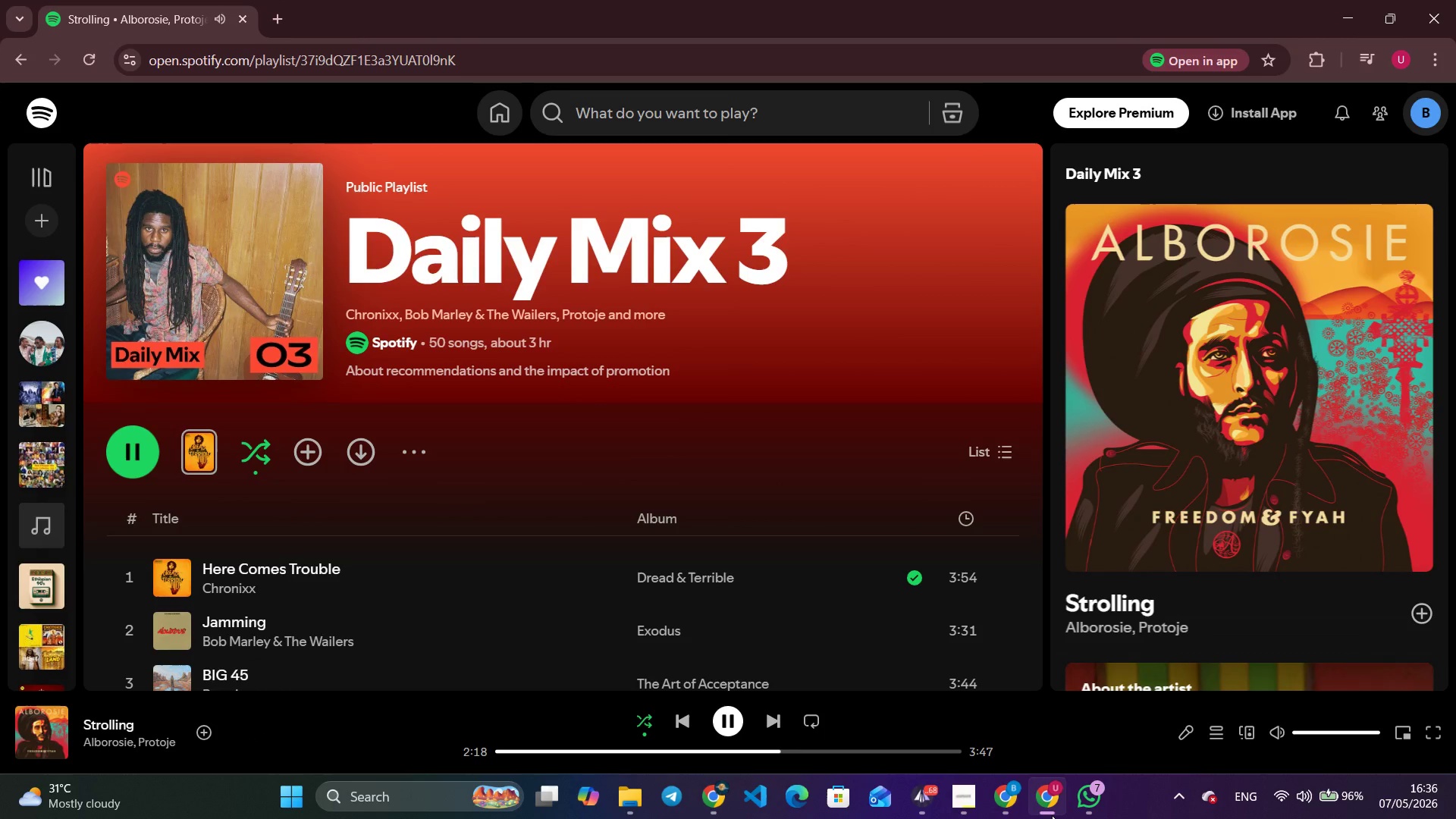 
hold_key(key=VolumeDown, duration=1.52)
 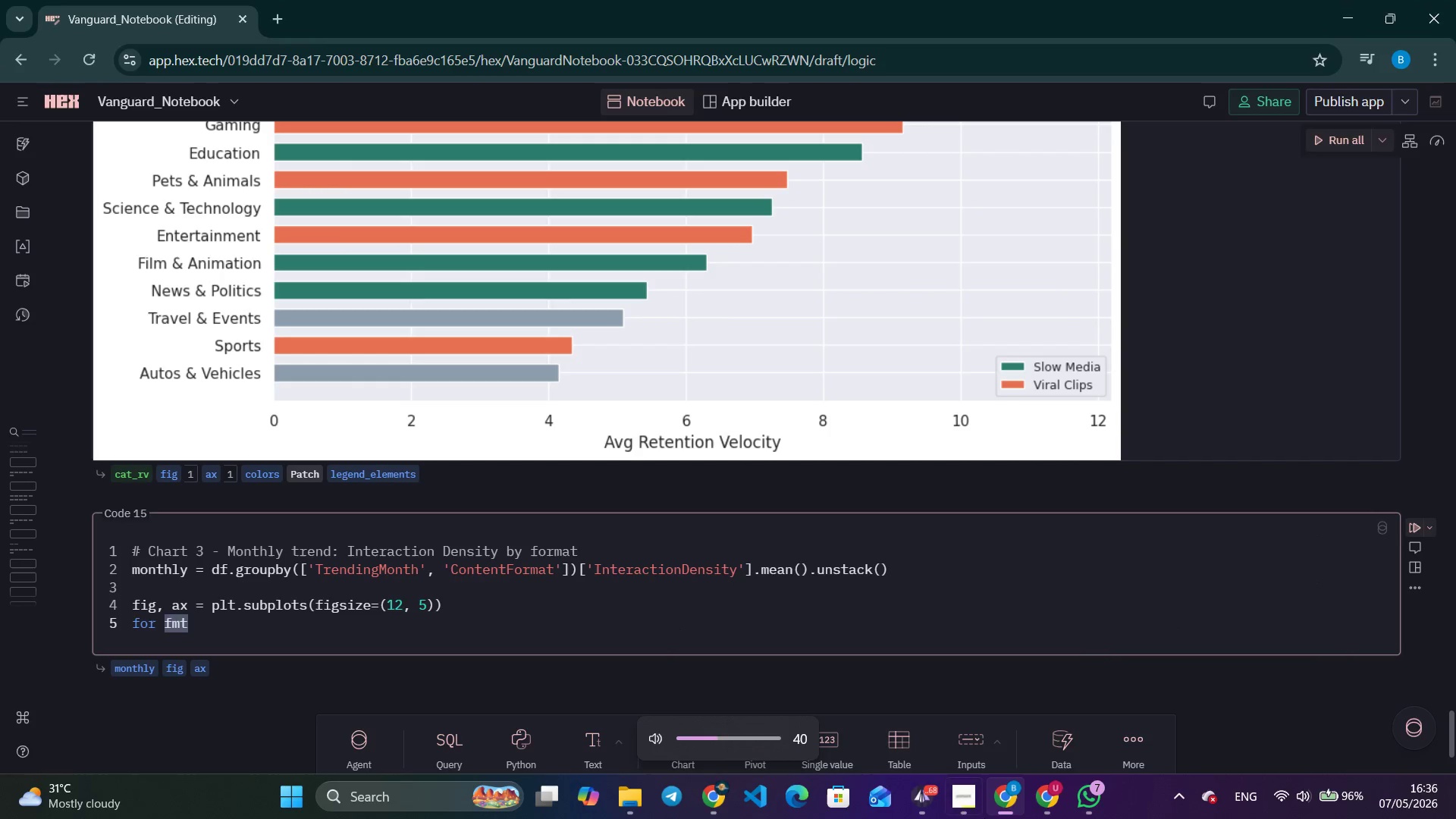 
left_click([1007, 801])
 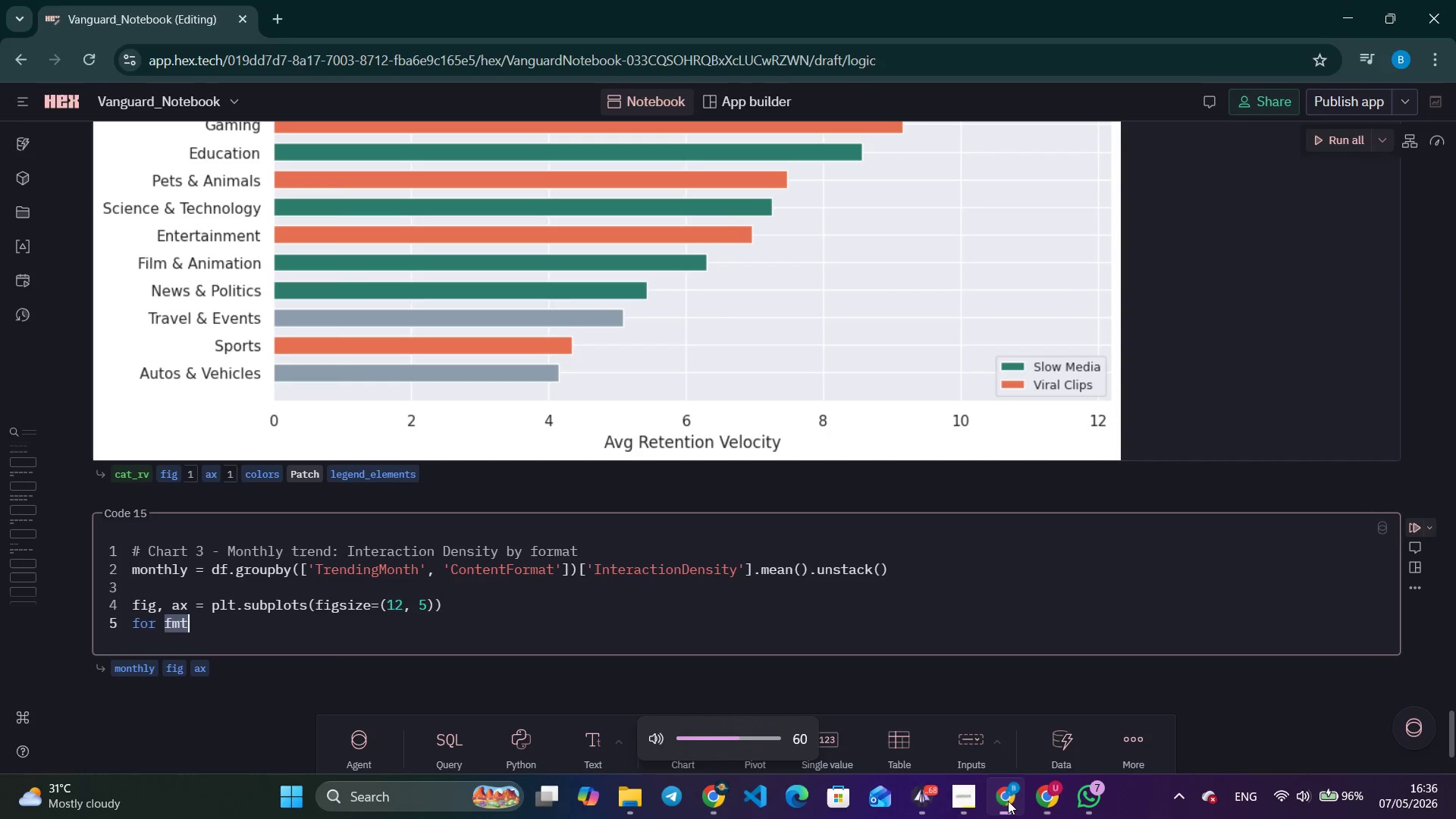 
hold_key(key=VolumeDown, duration=0.34)
 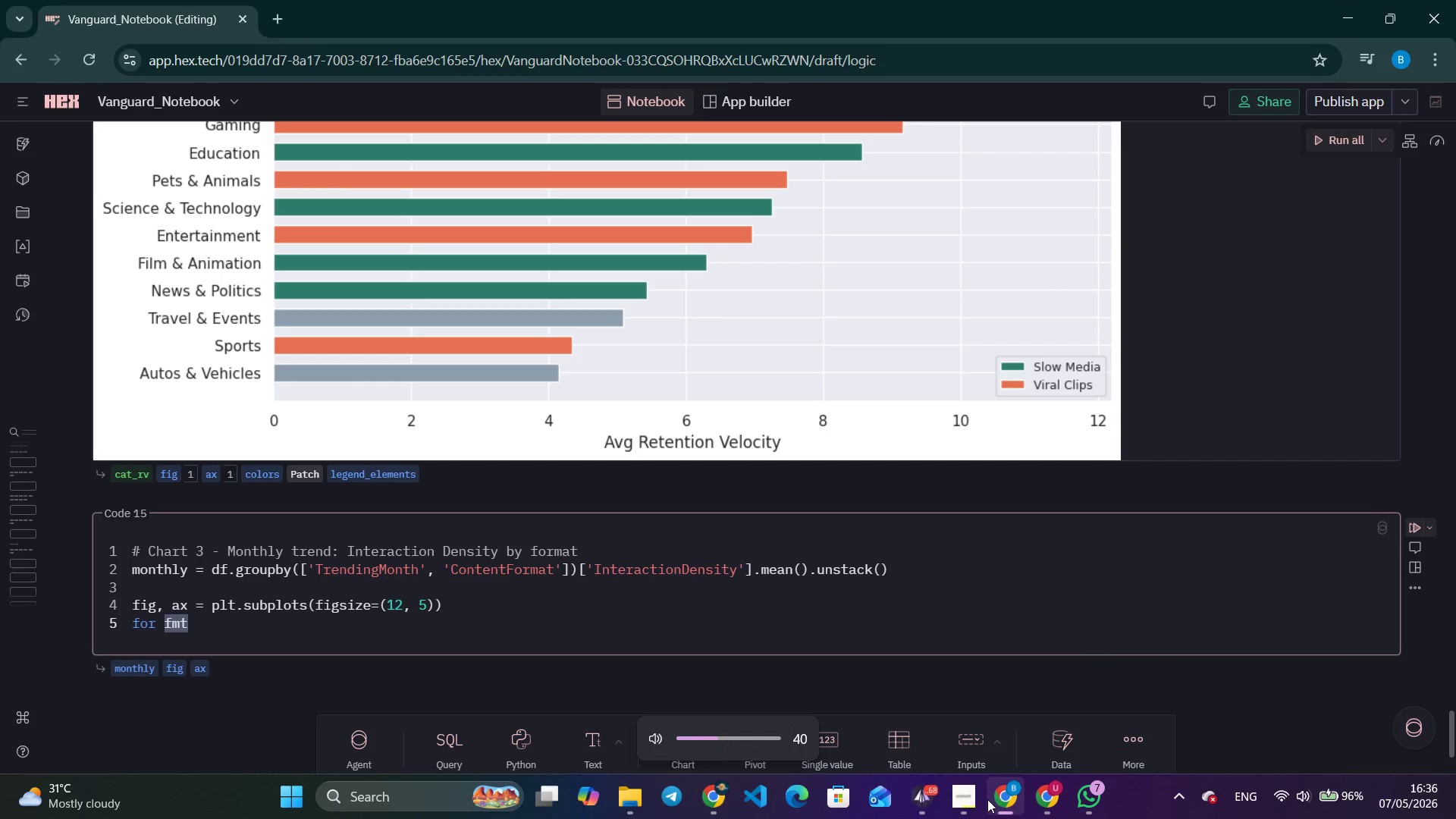 
left_click([972, 802])